 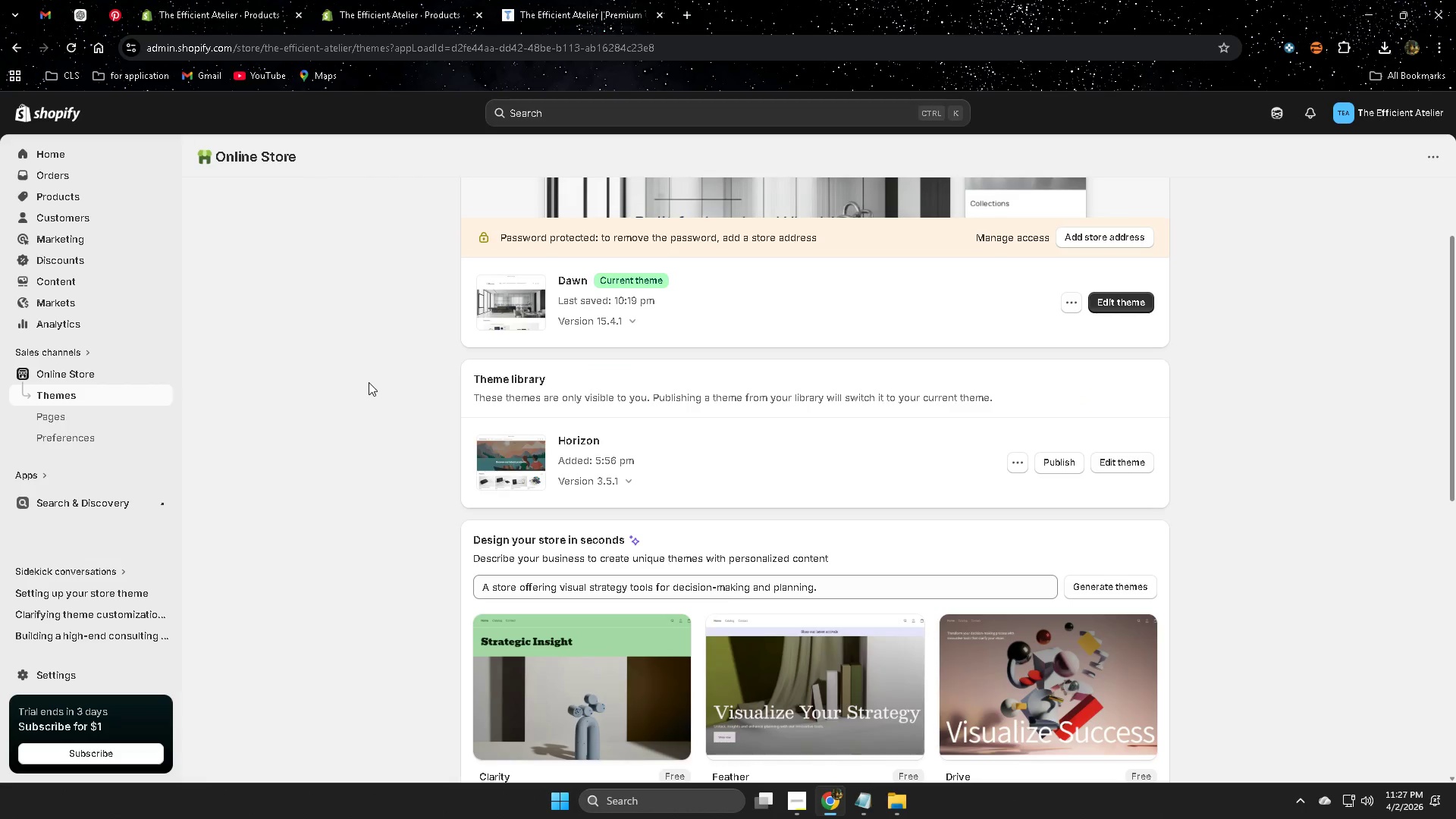 
scroll: coordinate [371, 362], scroll_direction: down, amount: 5.0
 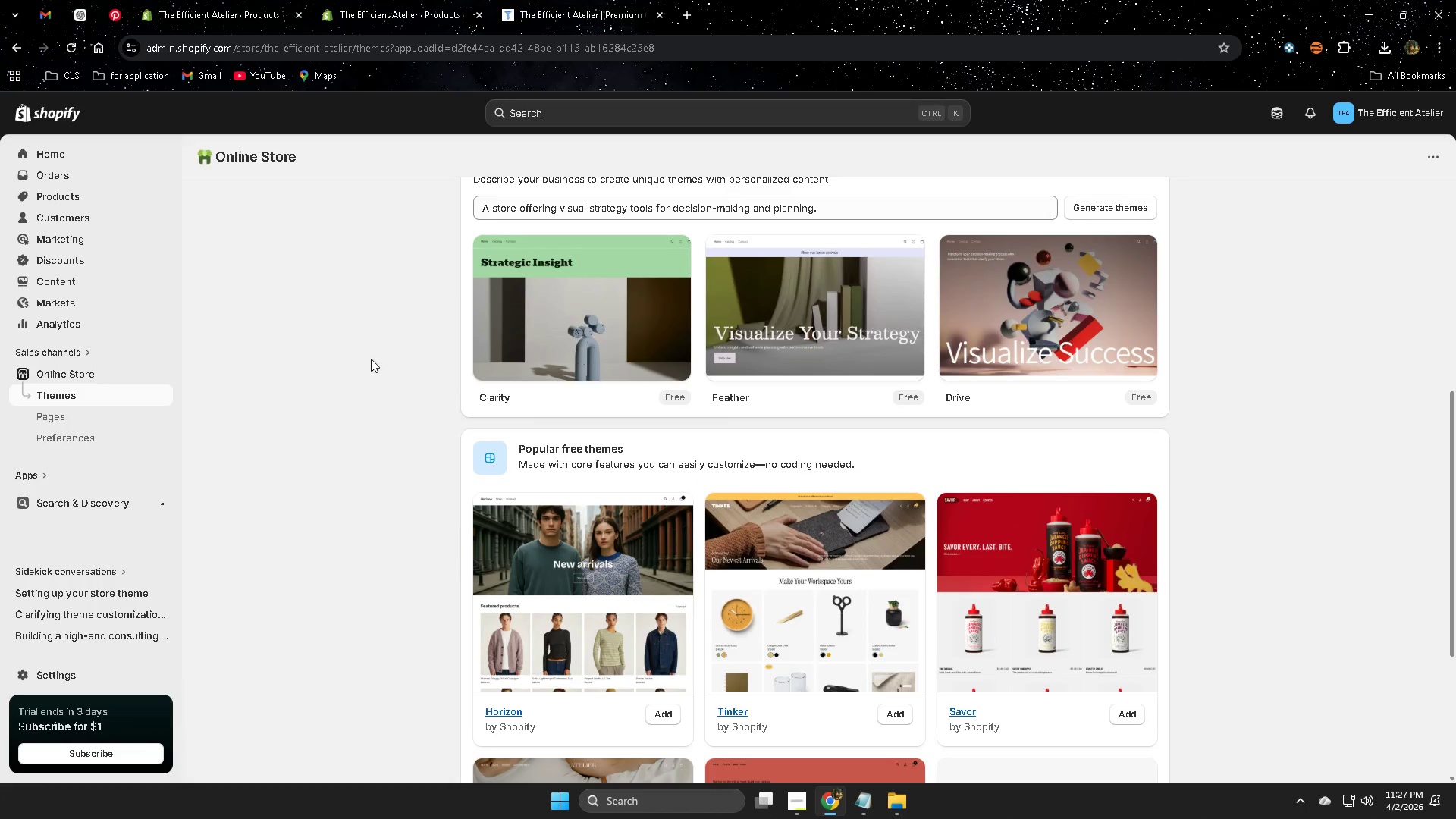 
scroll: coordinate [358, 345], scroll_direction: up, amount: 7.0
 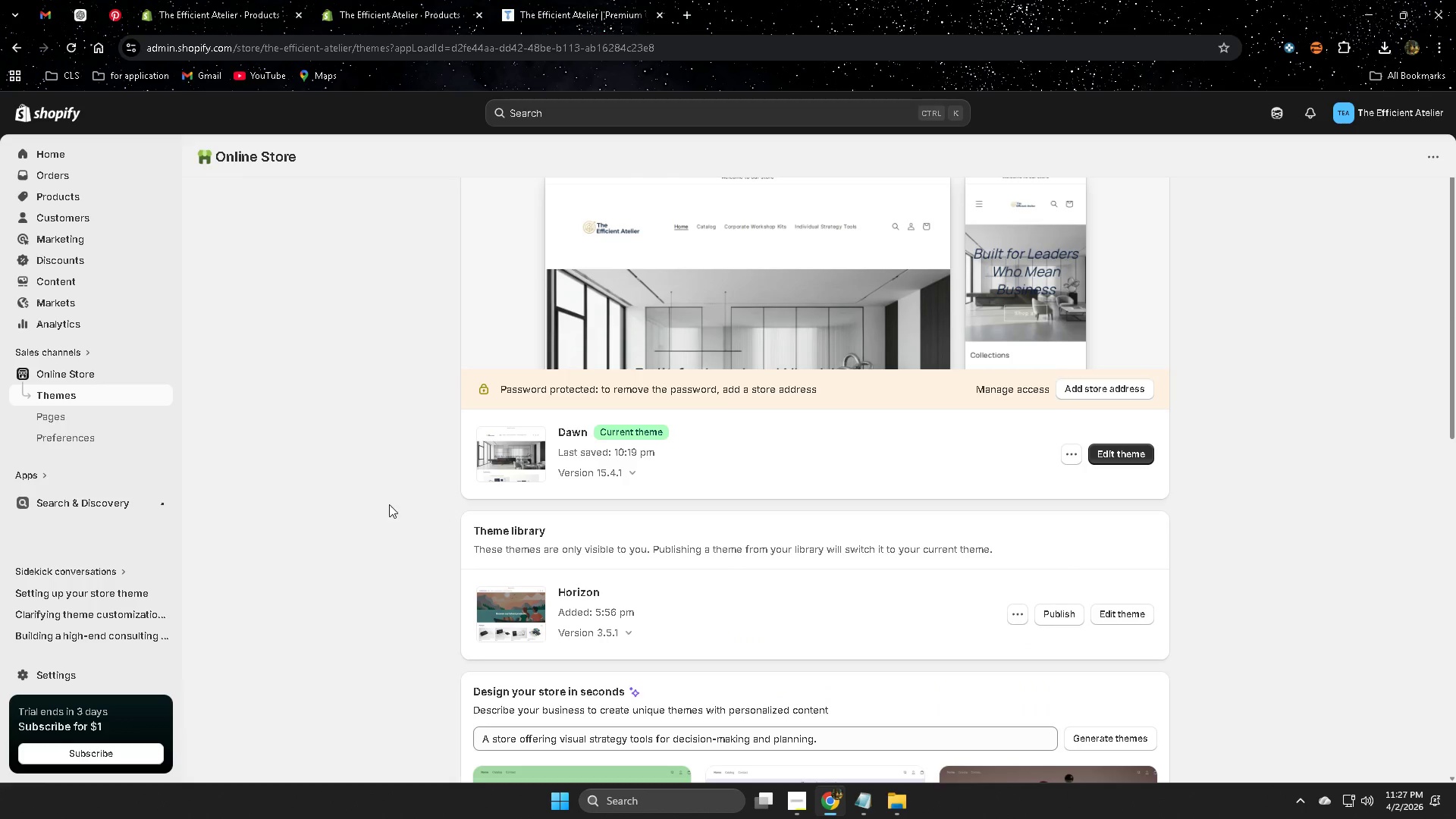 
left_click([546, 0])
 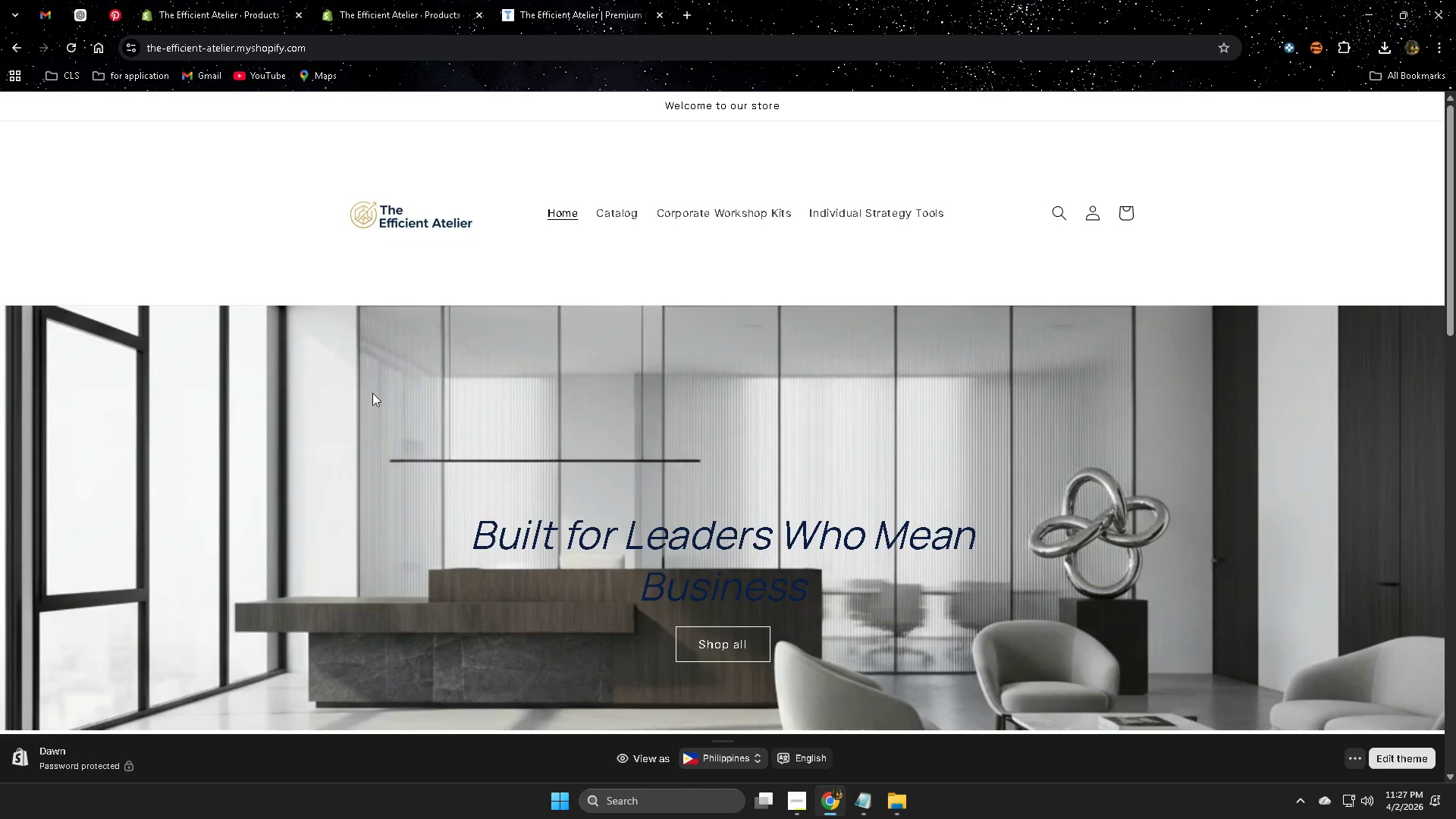 
scroll: coordinate [1261, 500], scroll_direction: down, amount: 15.0
 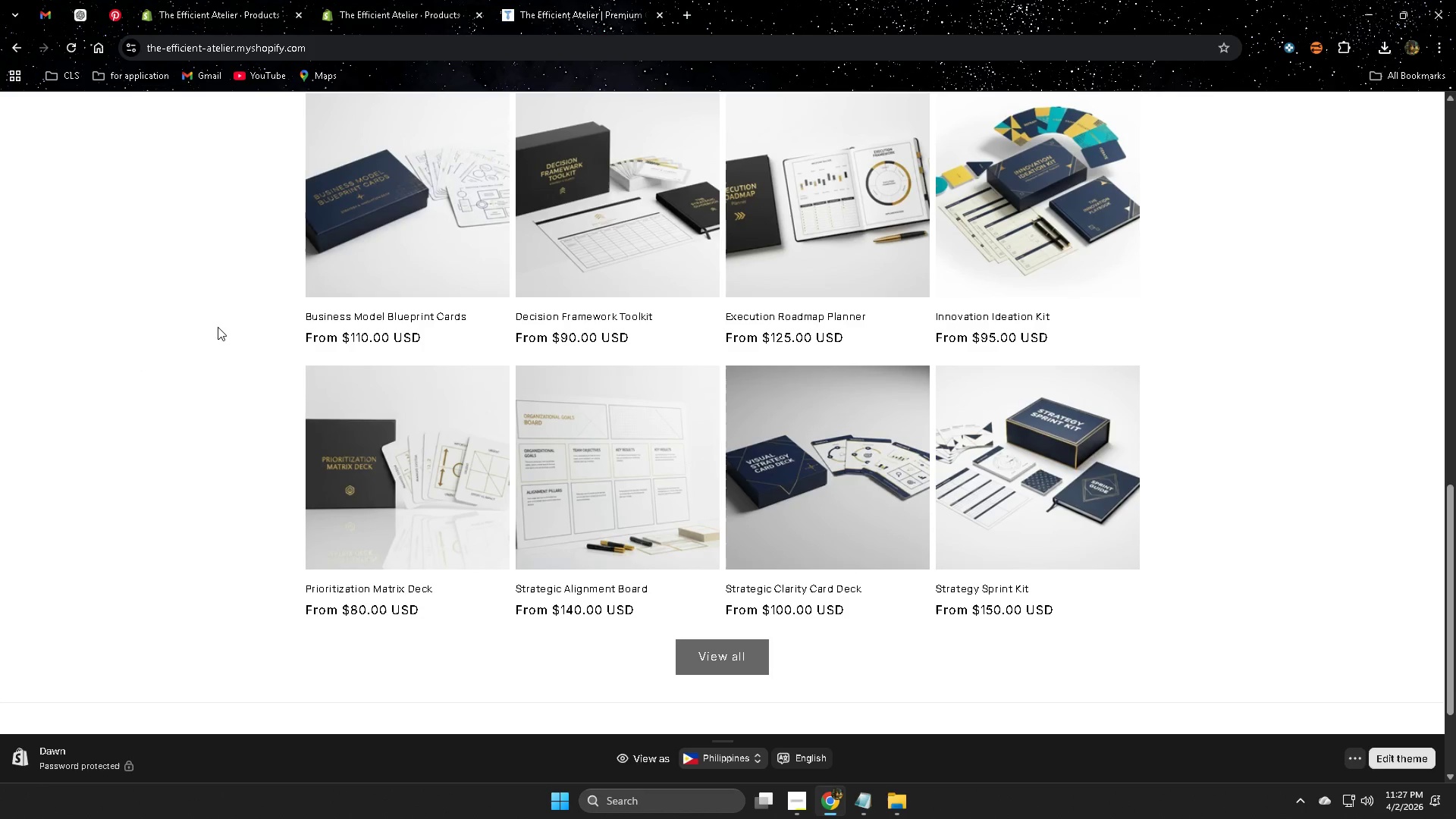 
scroll: coordinate [218, 326], scroll_direction: up, amount: 1.0
 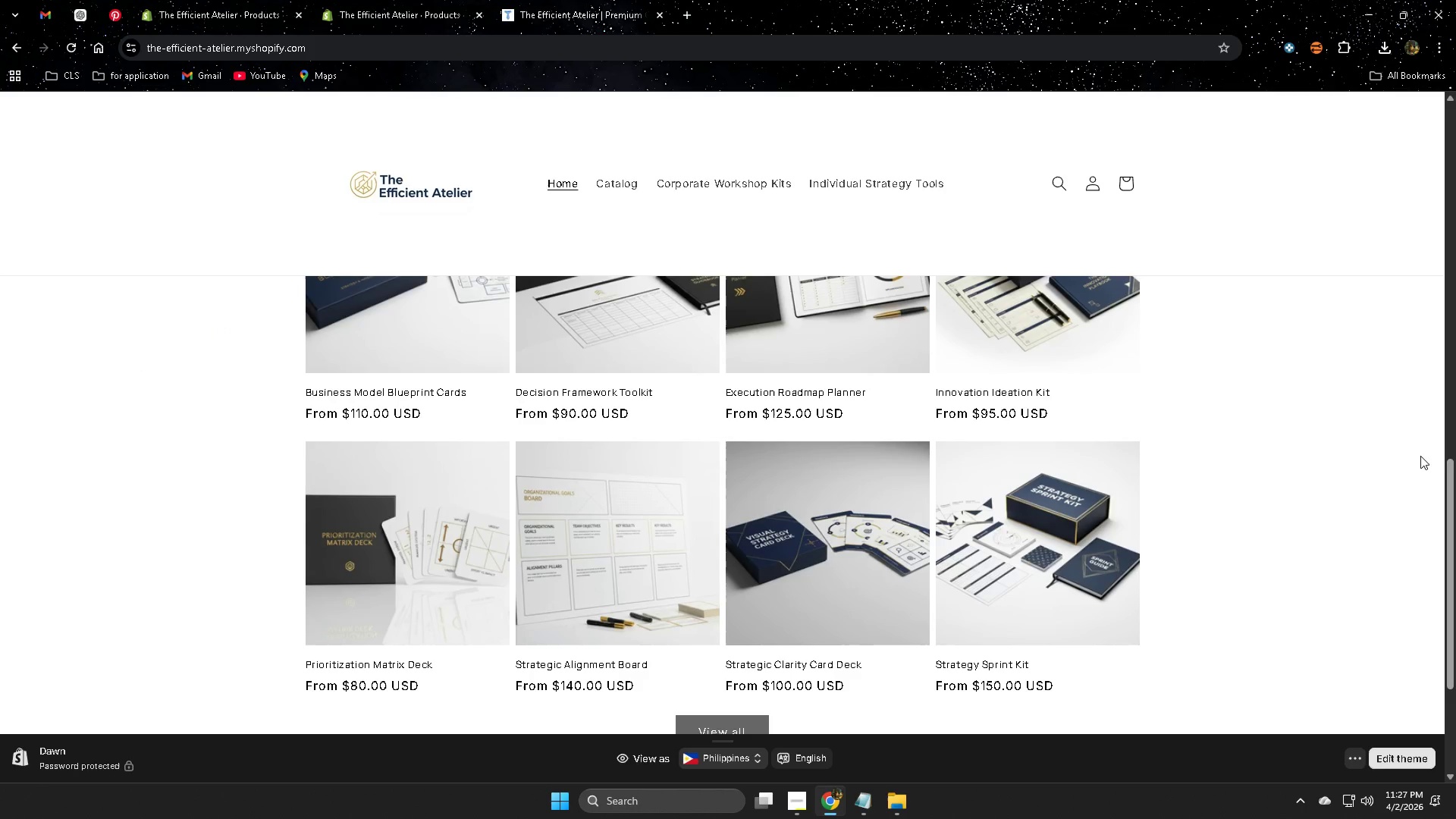 
scroll: coordinate [1348, 459], scroll_direction: down, amount: 2.0
 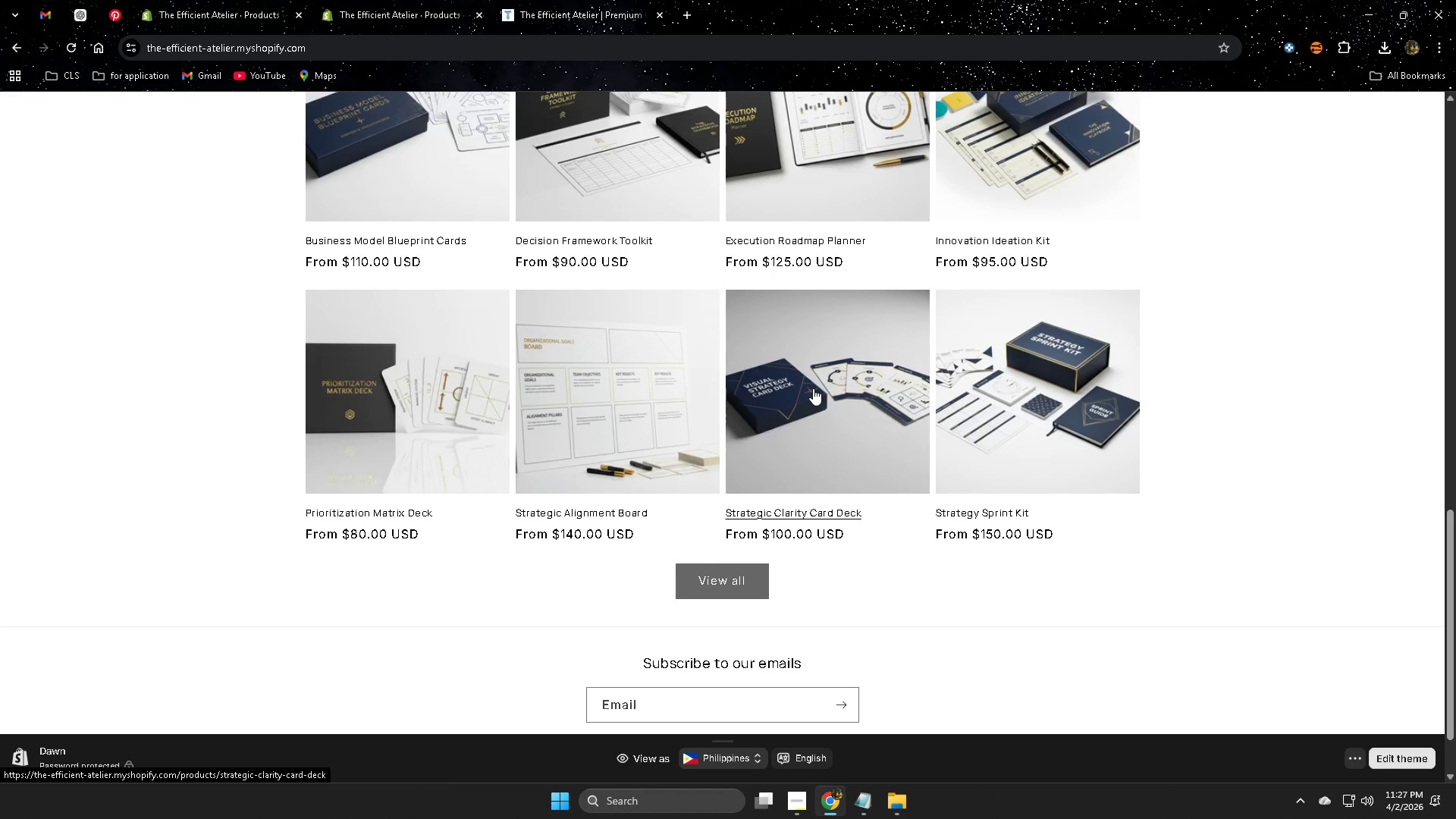 
left_click([813, 388])
 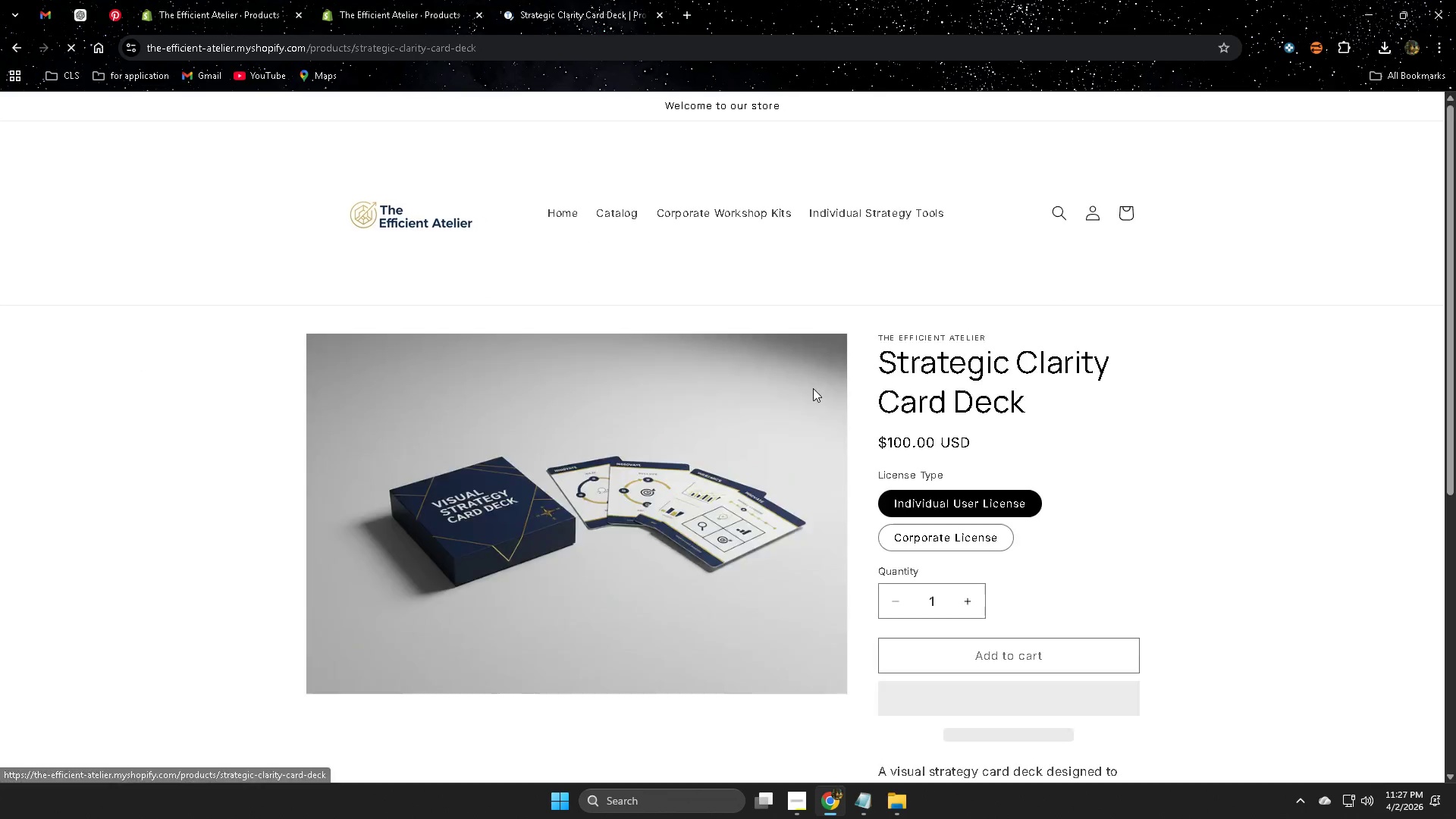 
scroll: coordinate [1163, 475], scroll_direction: none, amount: 0.0
 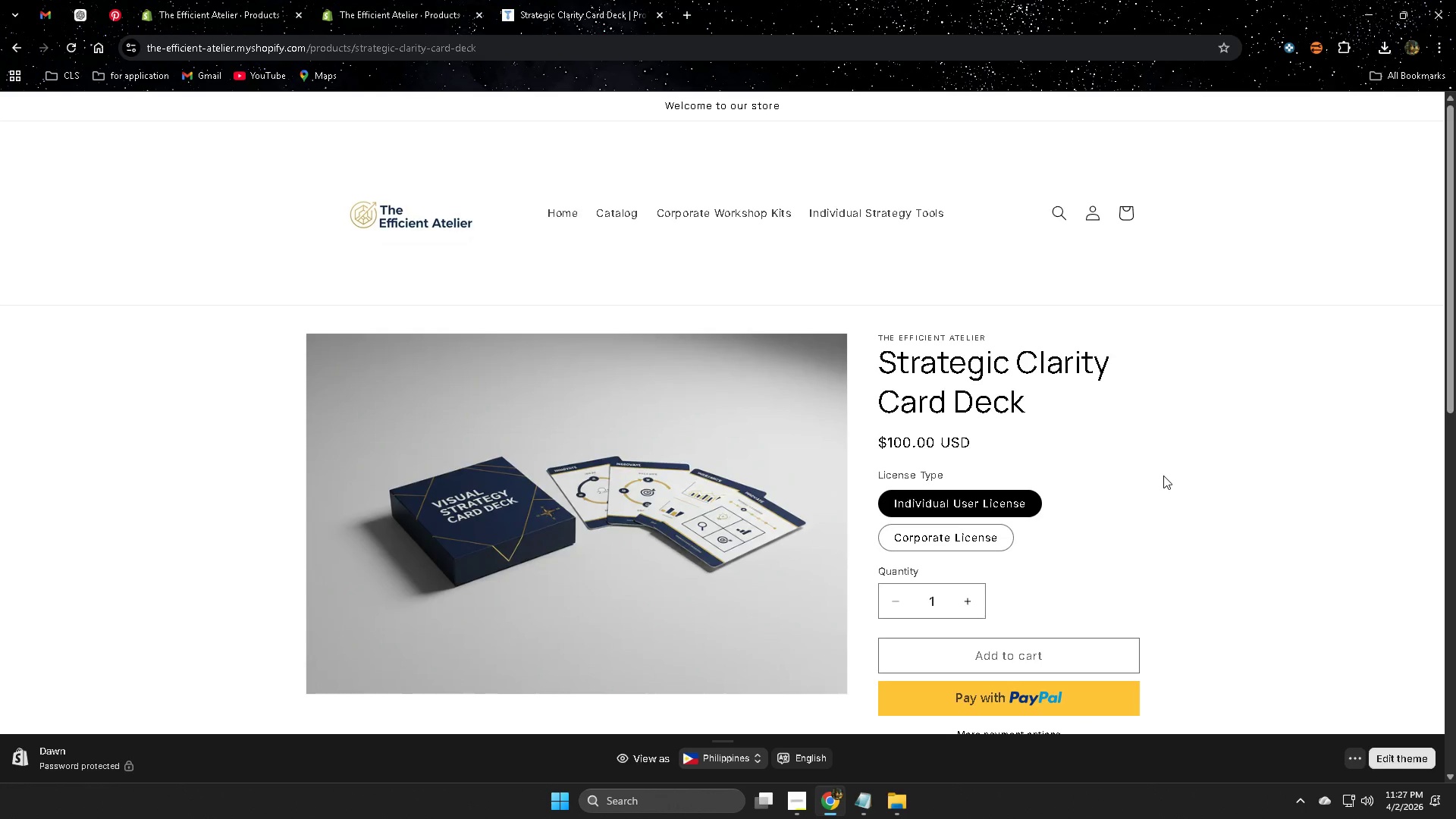 
scroll: coordinate [1158, 474], scroll_direction: down, amount: 9.0
 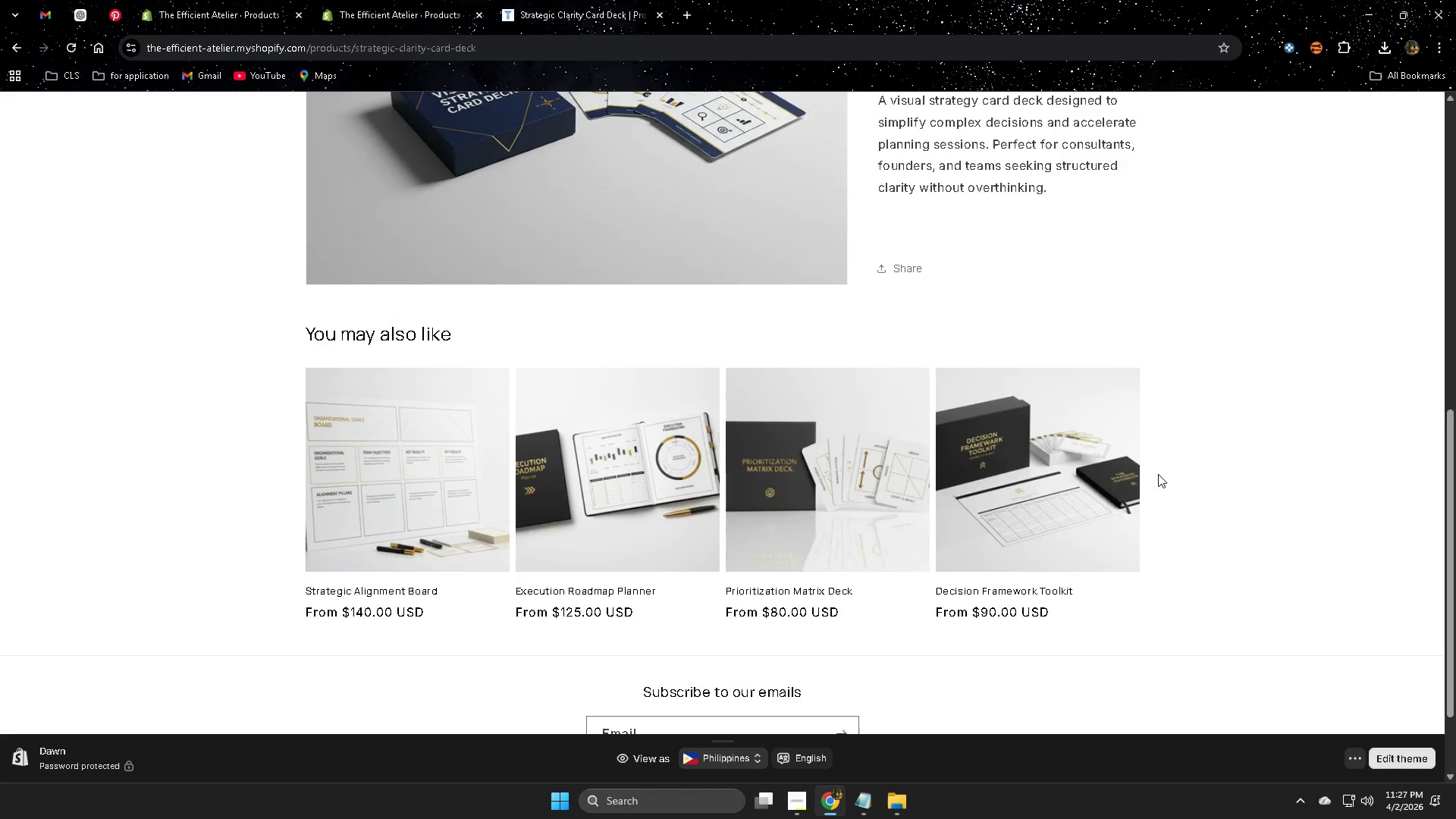 
scroll: coordinate [1153, 473], scroll_direction: up, amount: 6.0
 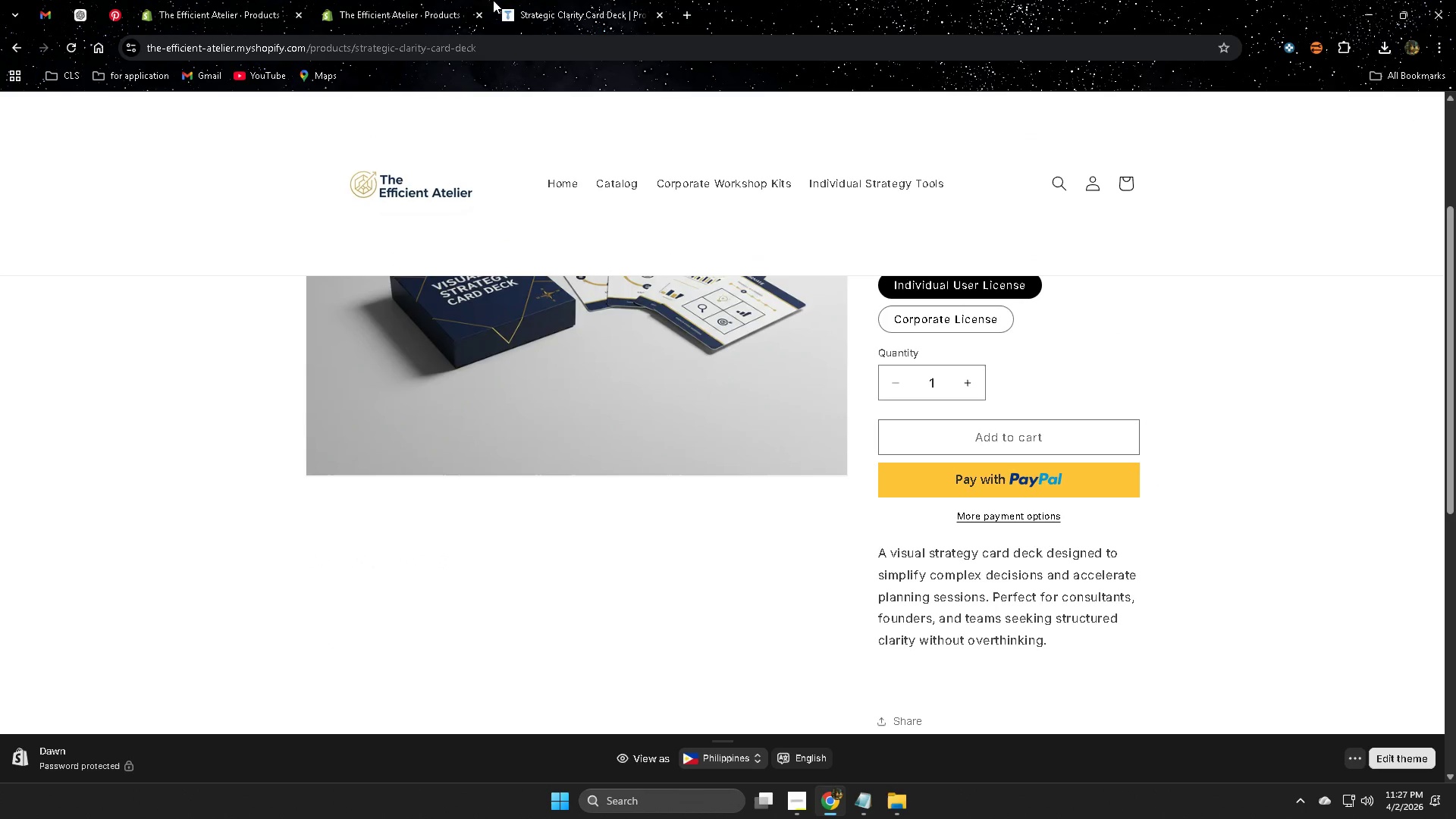 
left_click([413, 0])
 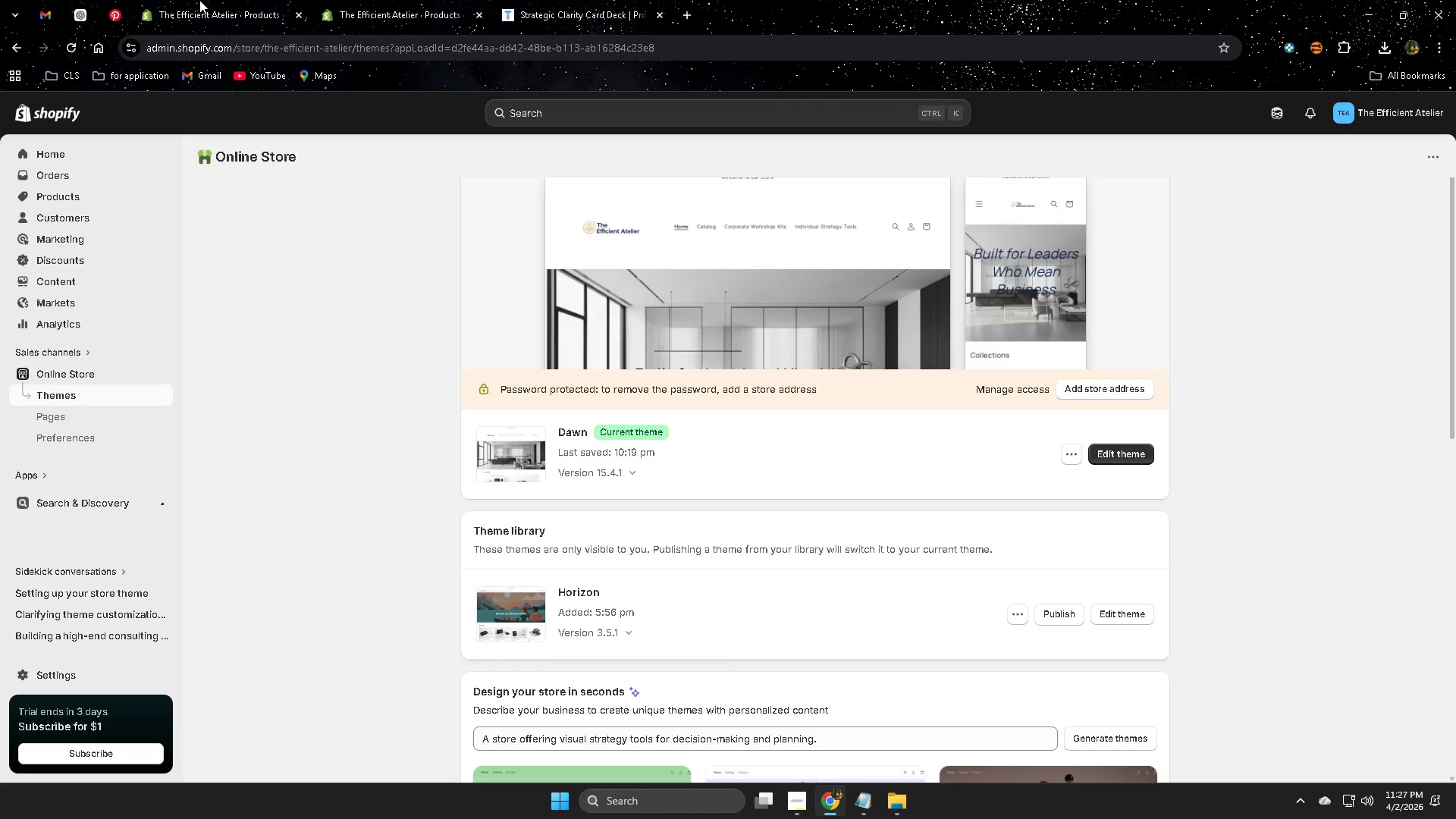 
left_click([199, 0])
 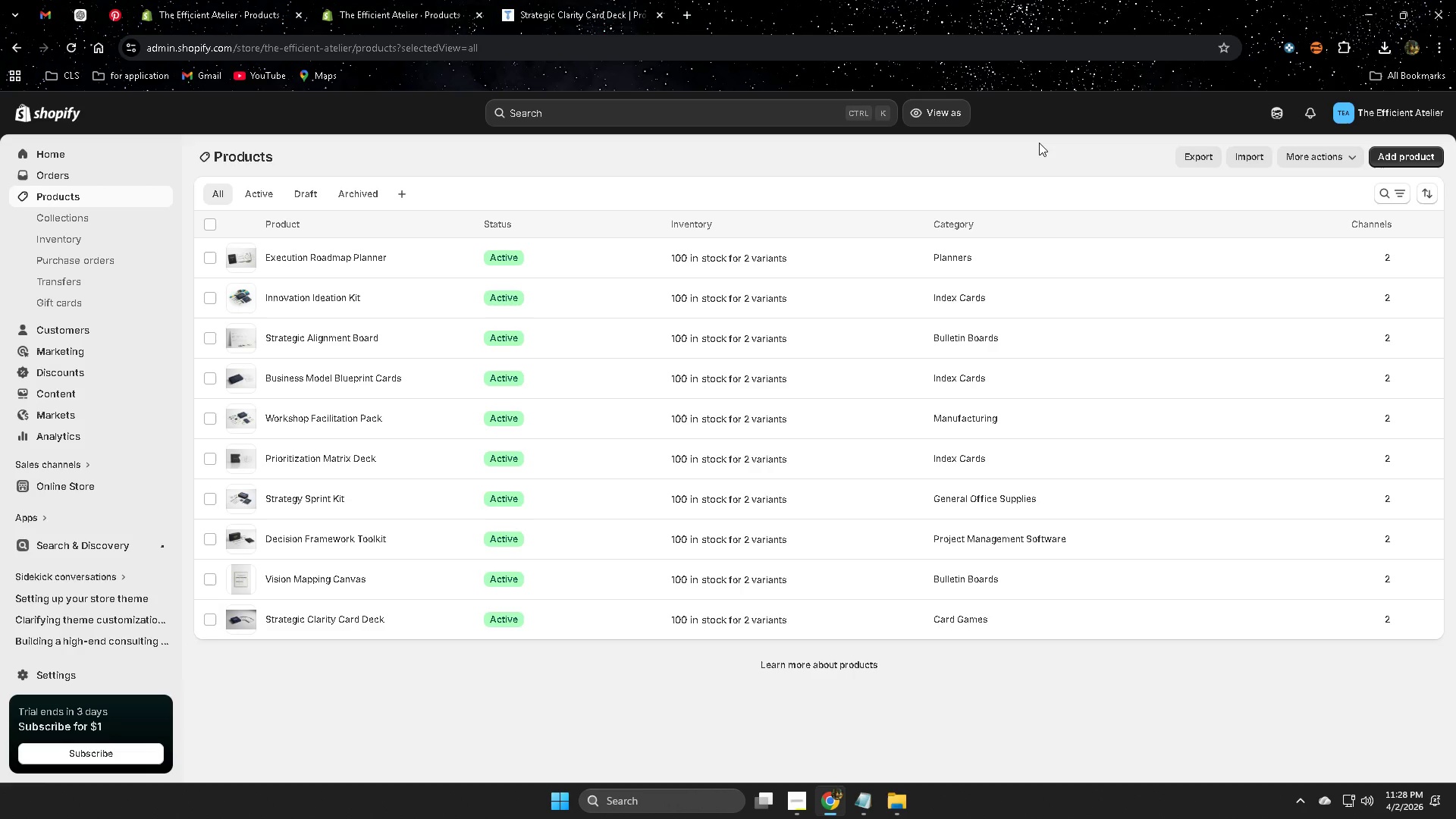 
wait(58.5)
 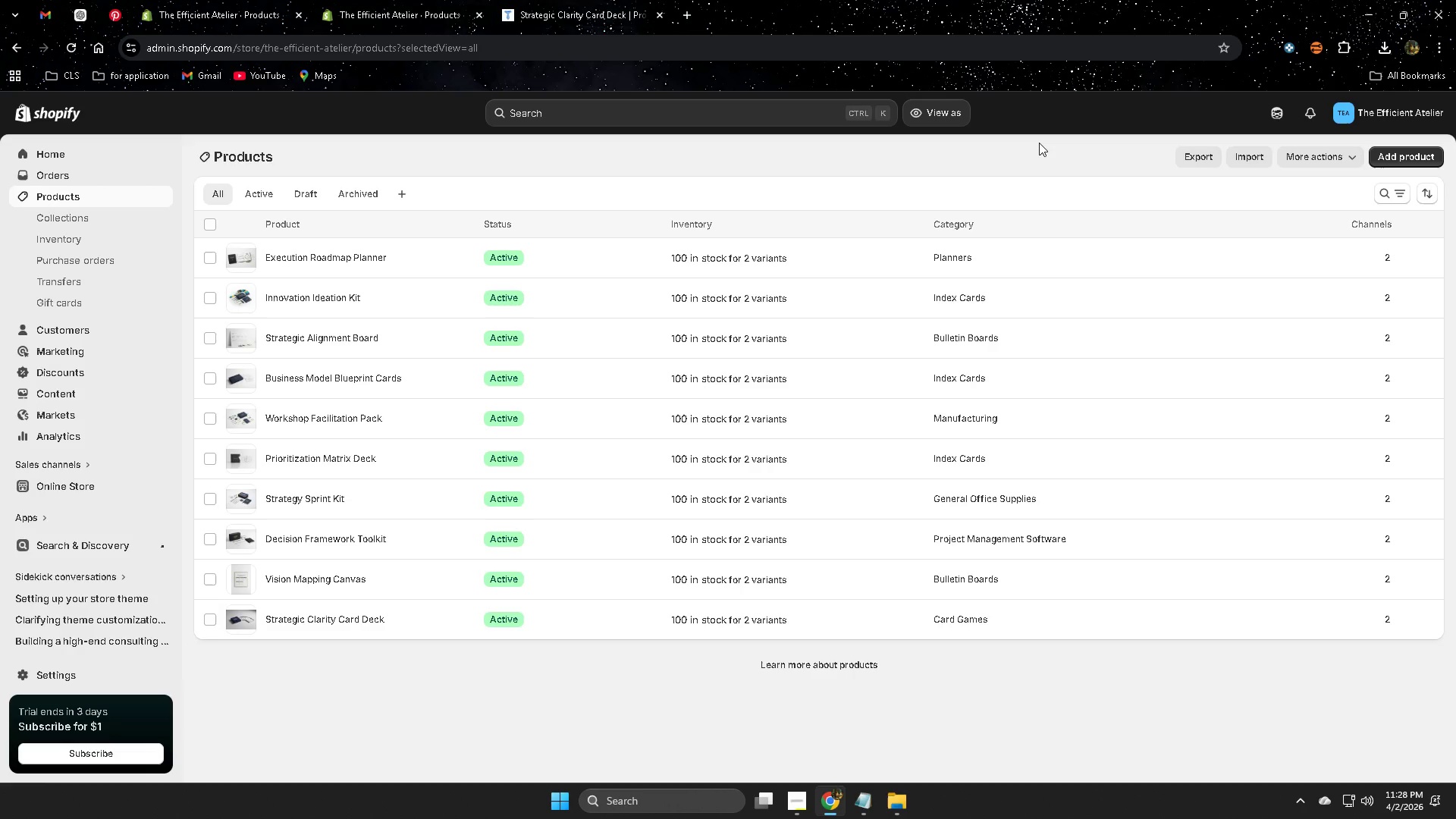 
left_click([551, 0])
 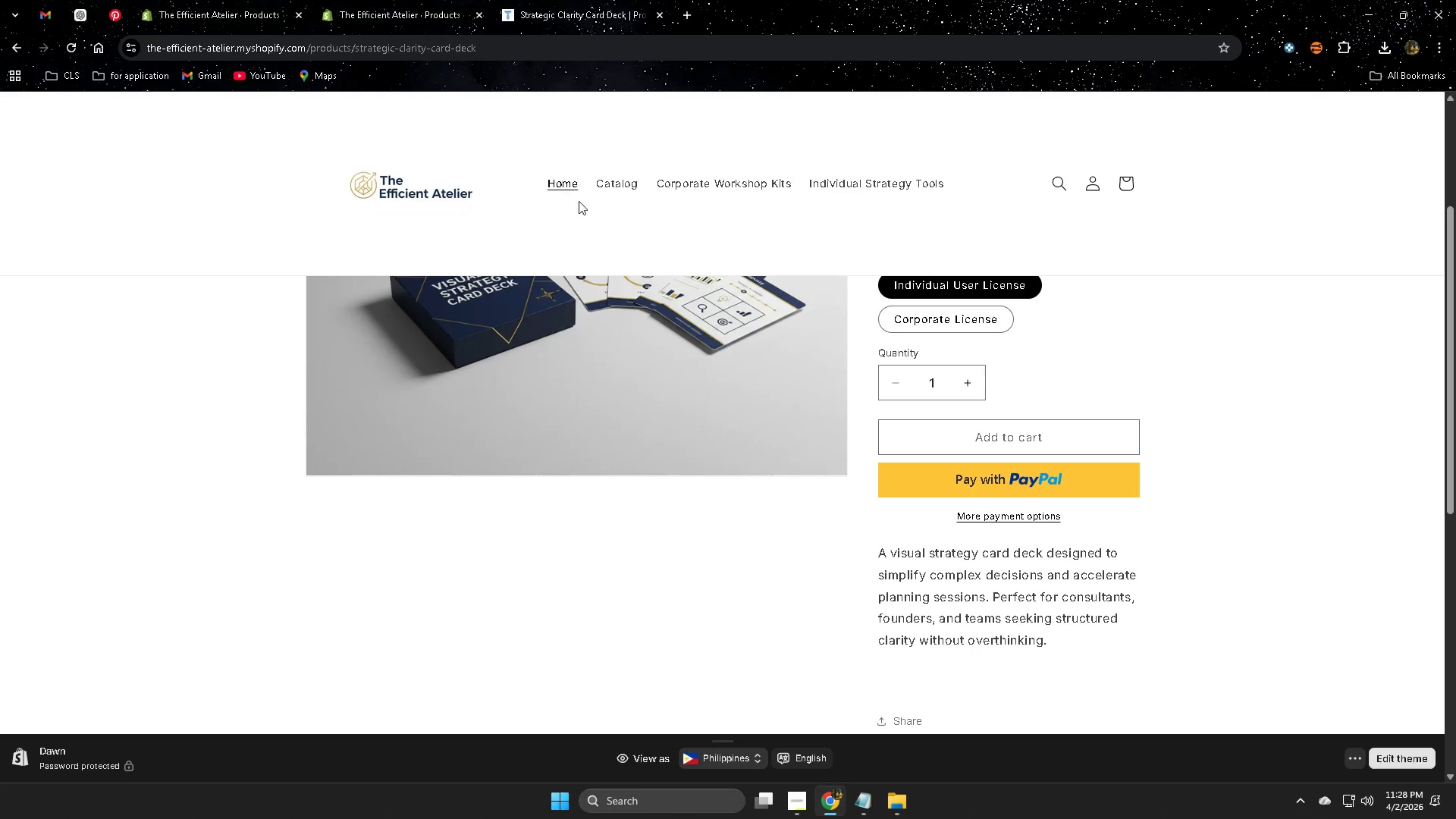 
scroll: coordinate [247, 443], scroll_direction: down, amount: 9.0
 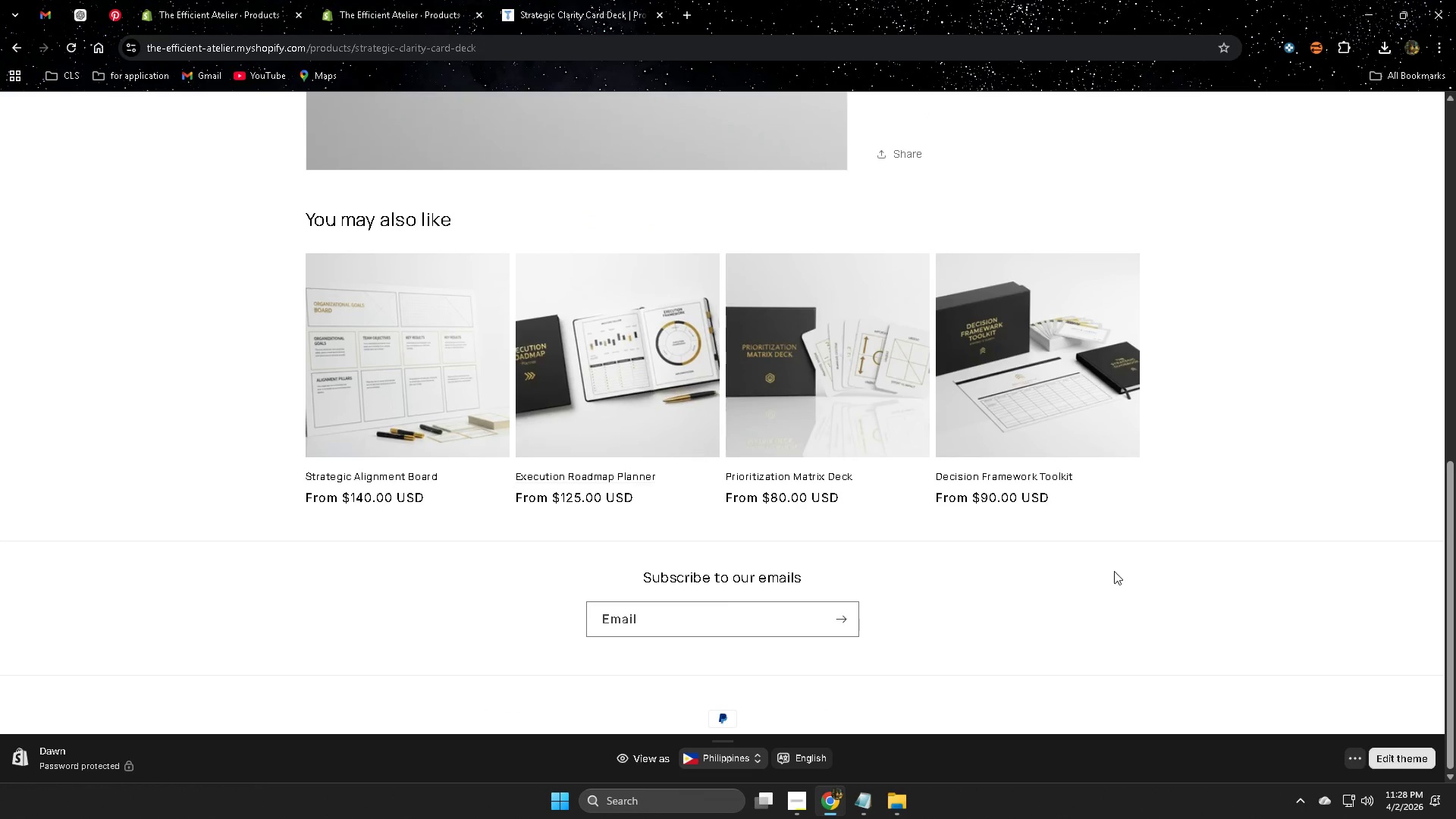 
scroll: coordinate [1131, 602], scroll_direction: up, amount: 13.0
 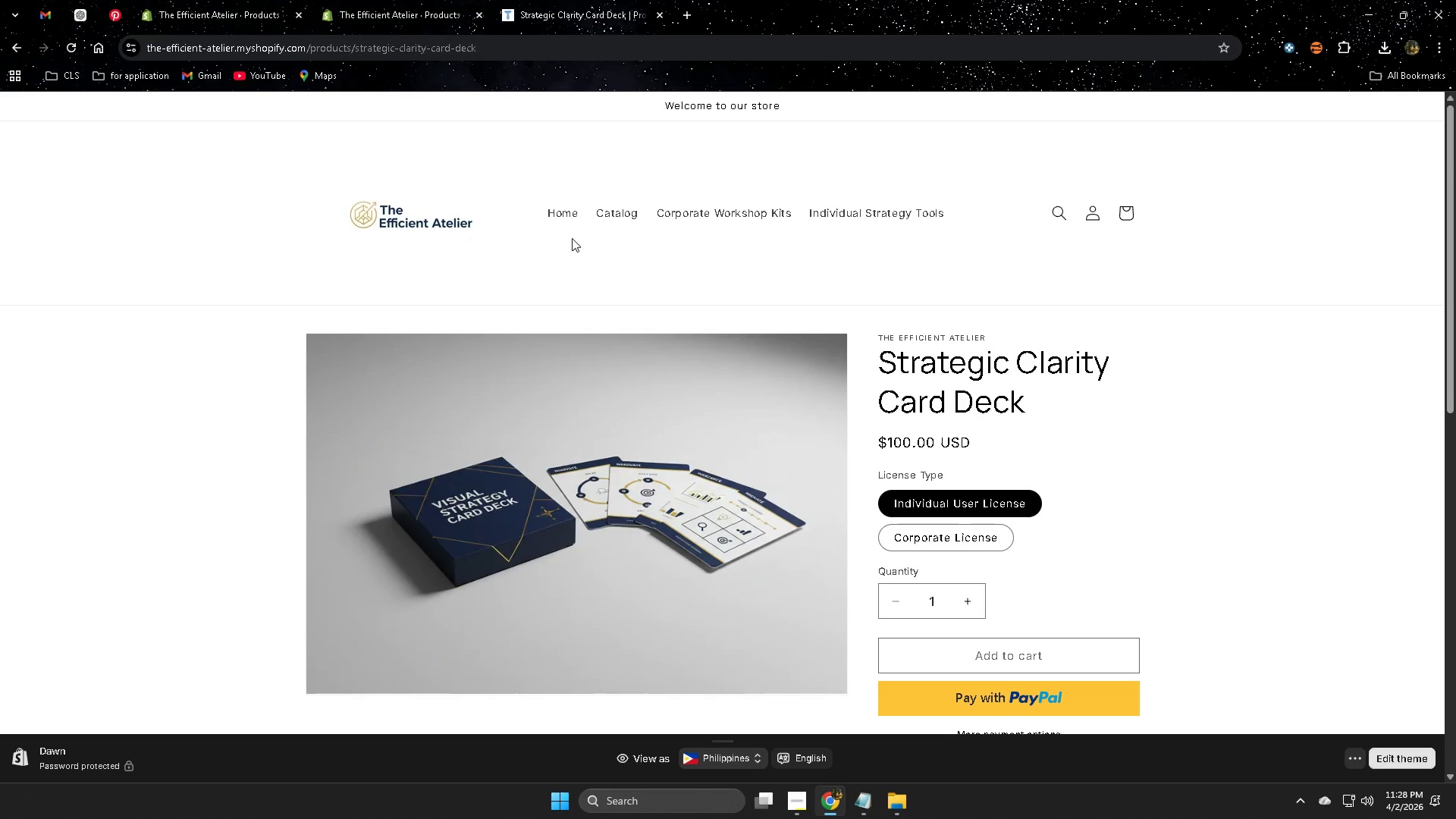 
left_click([562, 213])
 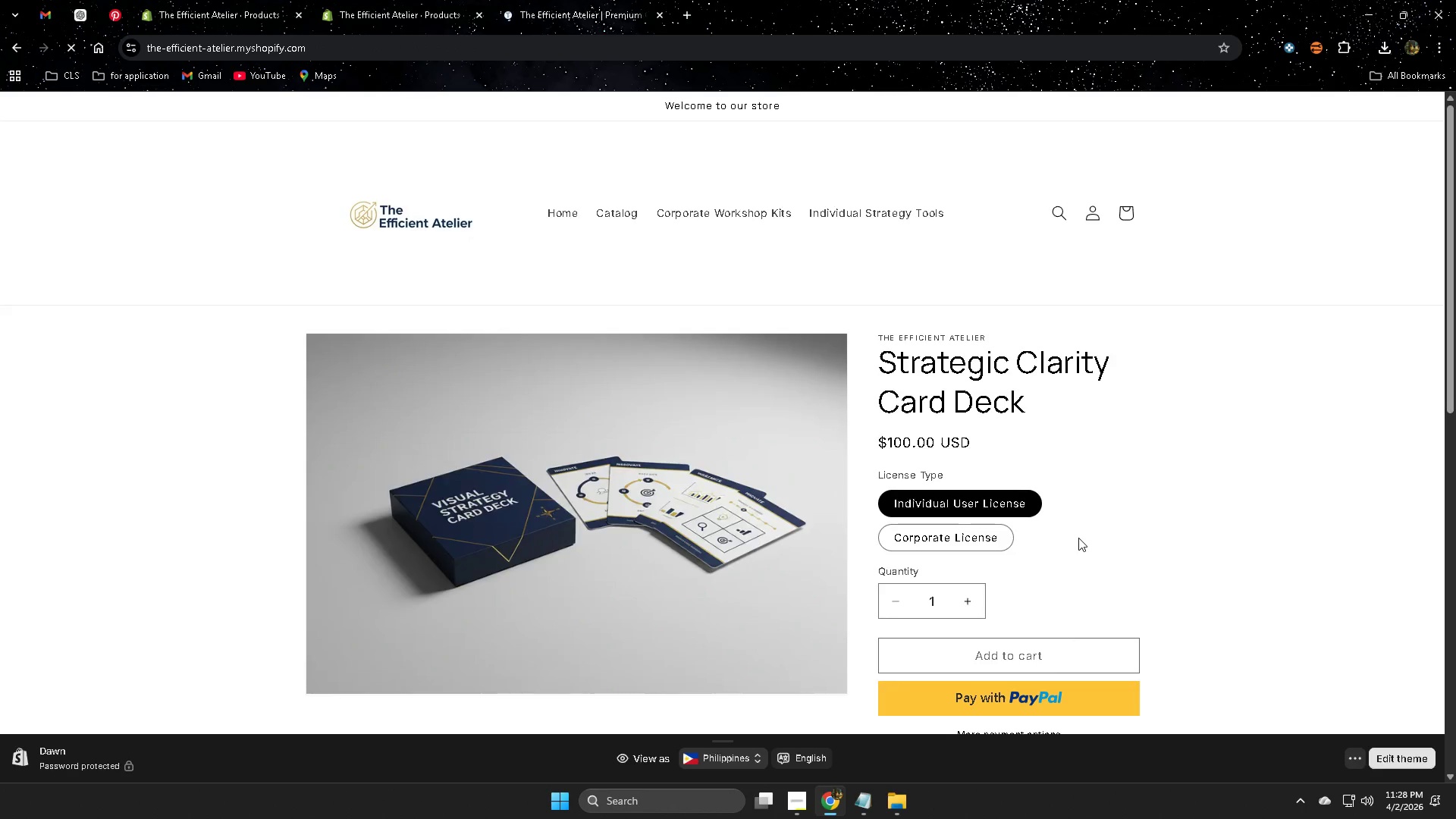 
scroll: coordinate [1065, 535], scroll_direction: down, amount: 10.0
 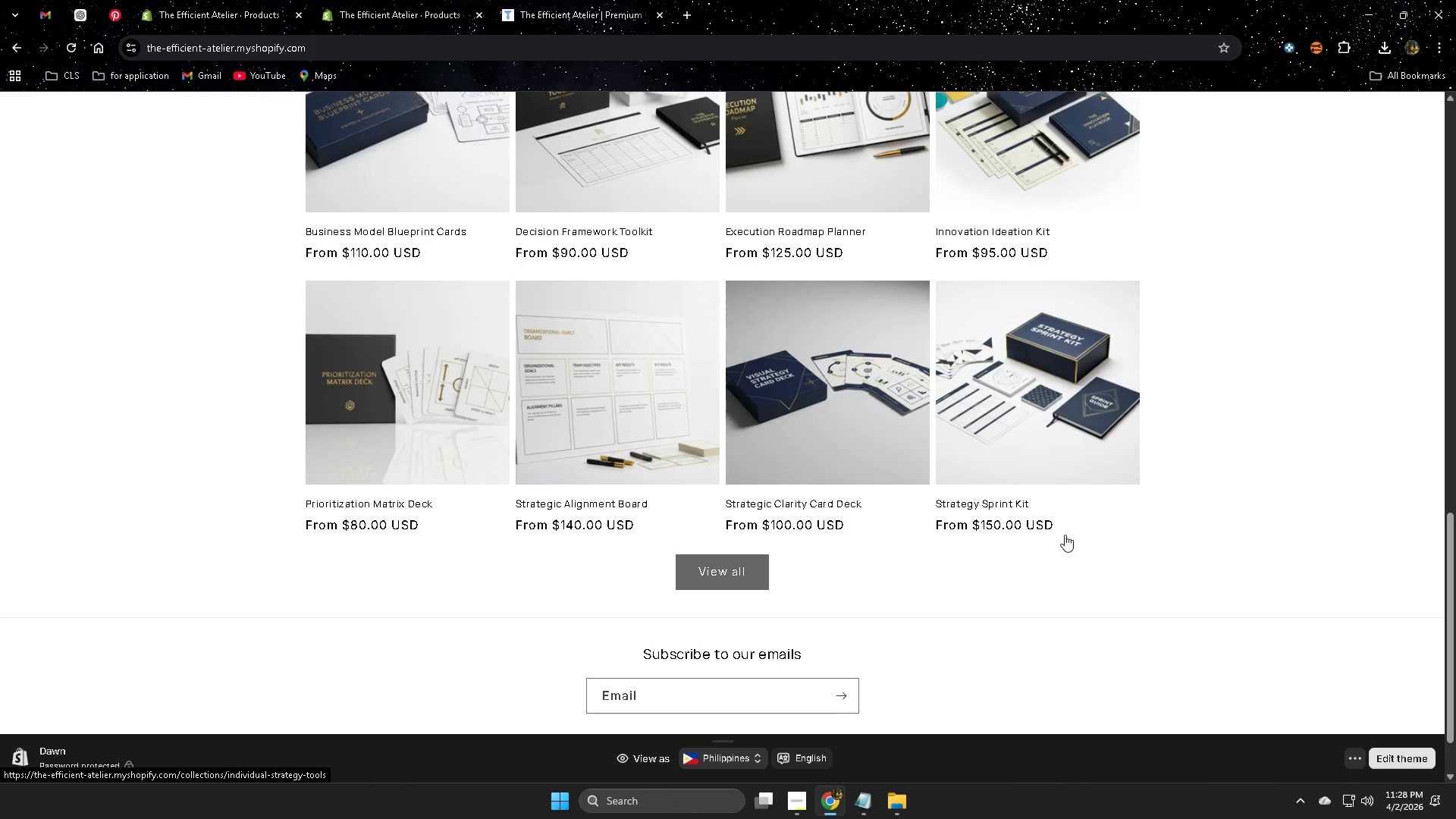 
scroll: coordinate [1063, 535], scroll_direction: up, amount: 16.0
 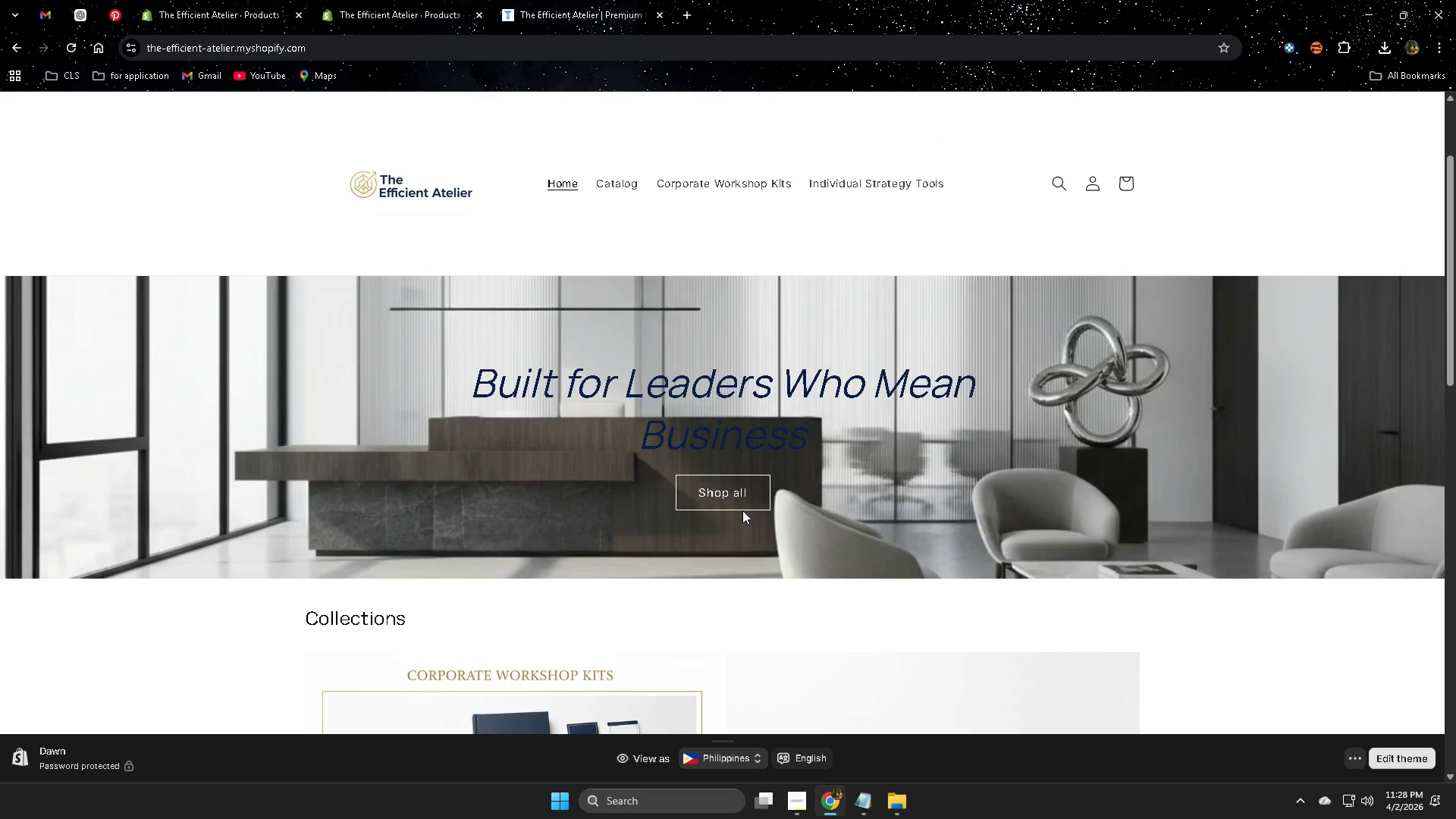 
left_click([742, 502])
 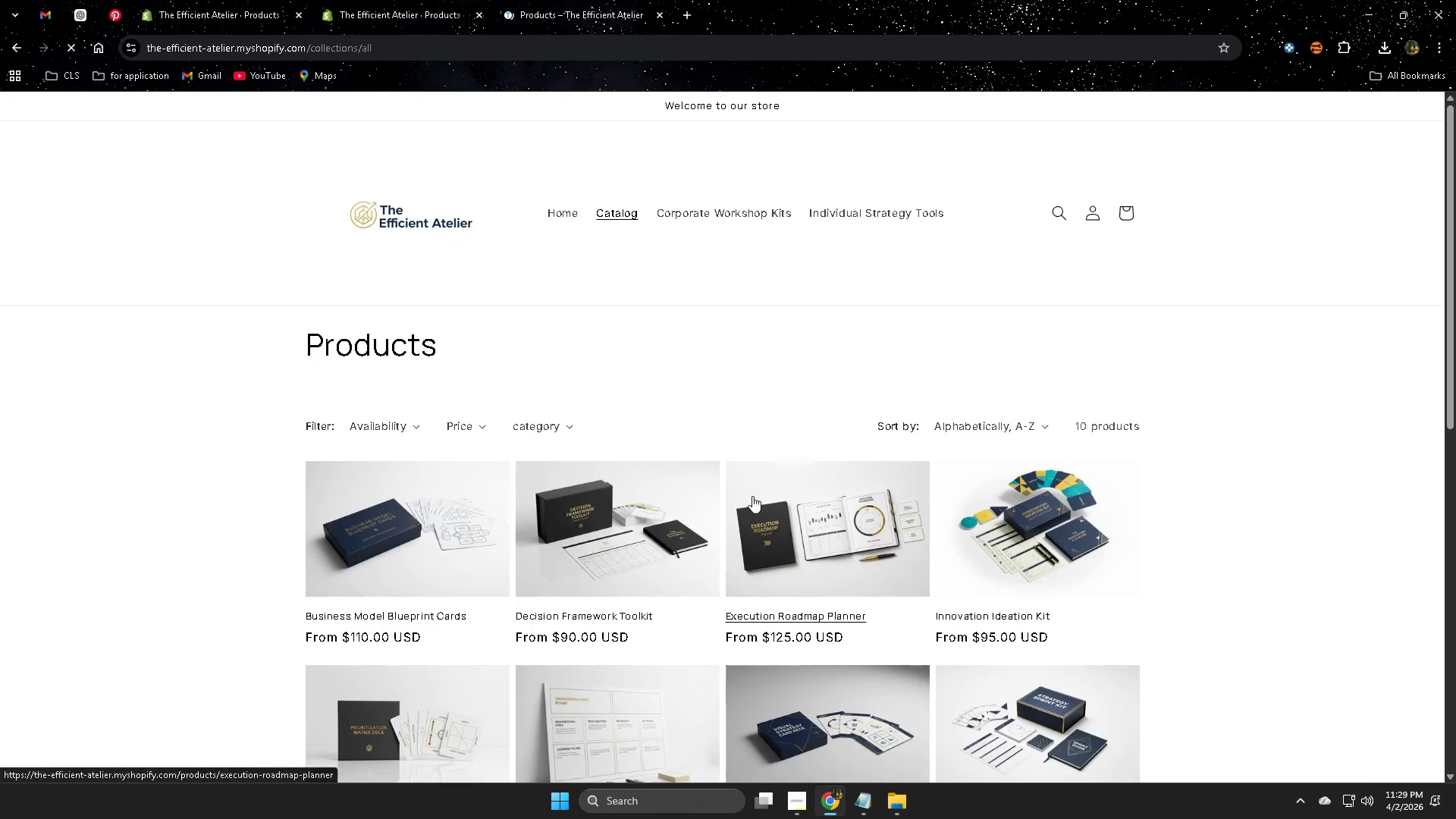 
scroll: coordinate [1294, 608], scroll_direction: down, amount: 4.0
 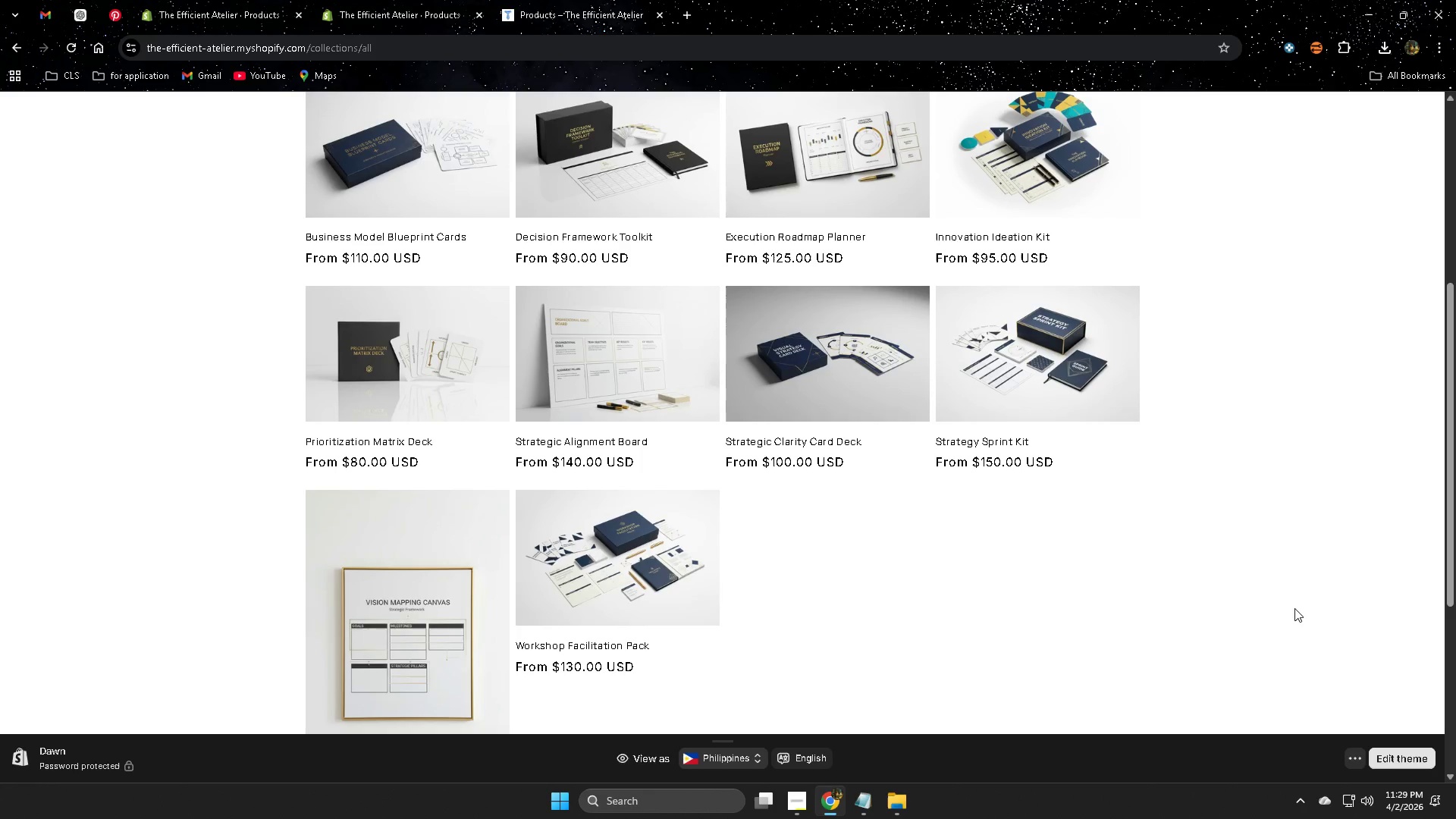 
scroll: coordinate [1292, 608], scroll_direction: none, amount: 0.0
 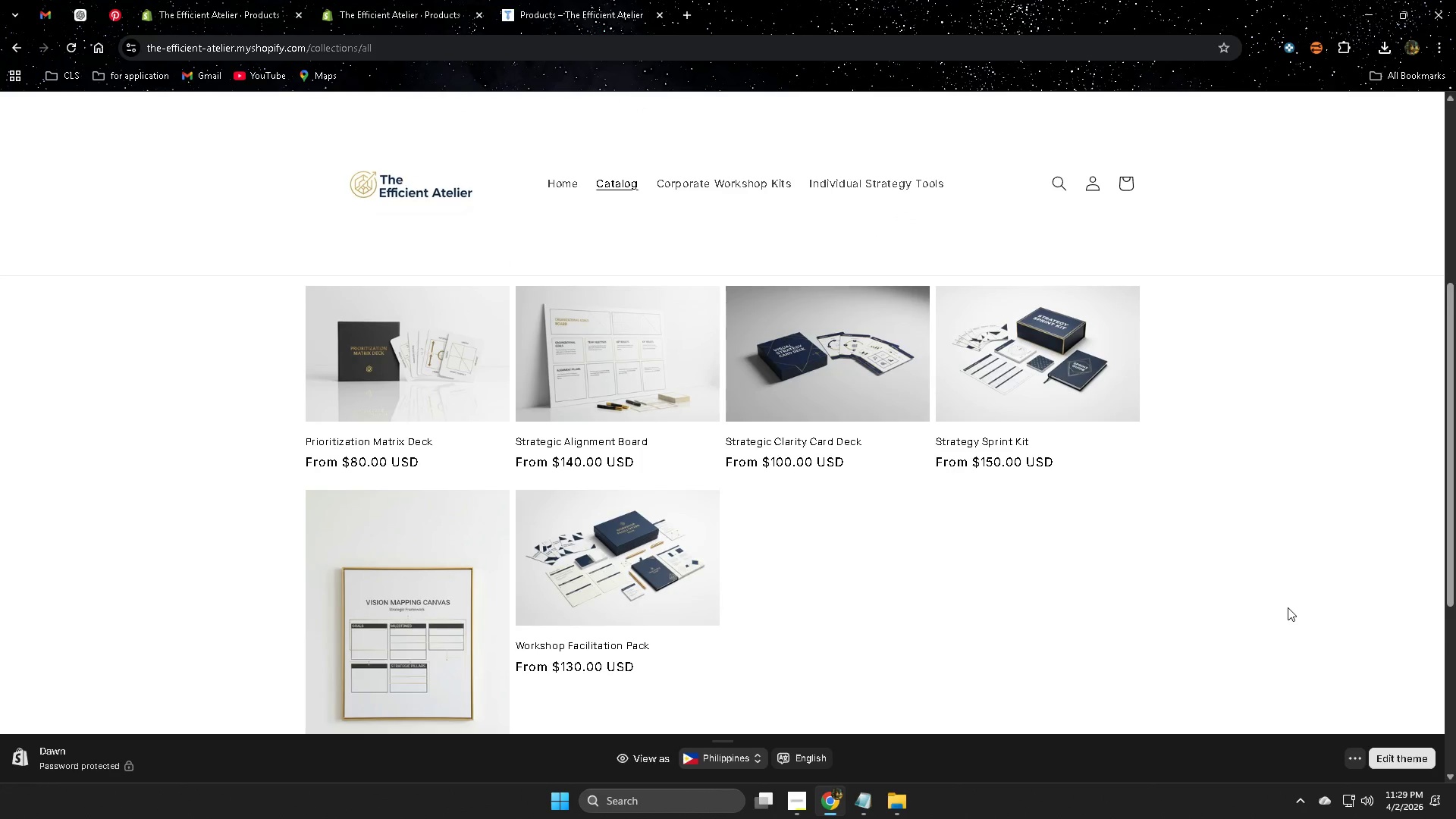 
scroll: coordinate [1288, 607], scroll_direction: down, amount: 2.0
 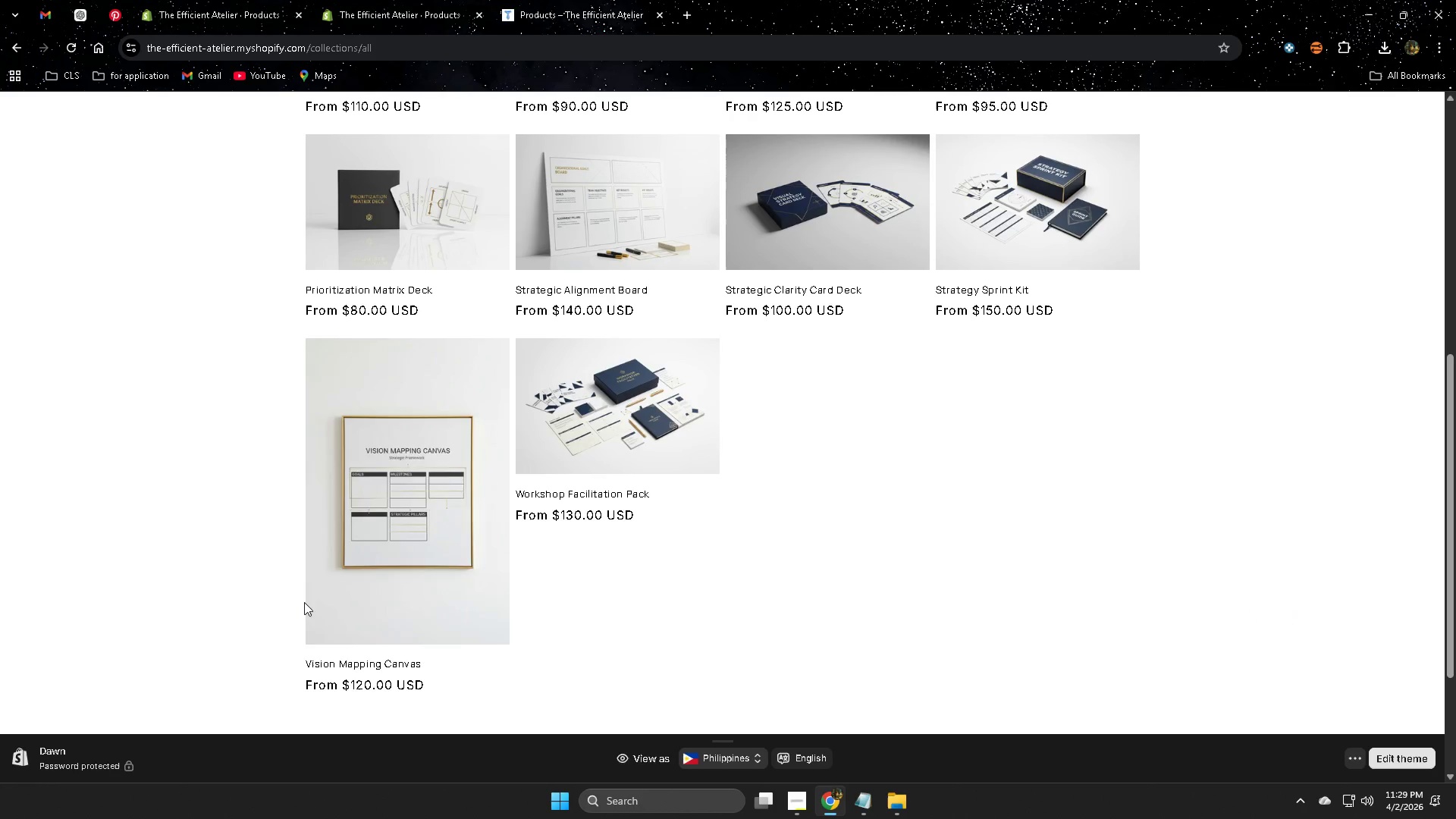 
left_click([403, 535])
 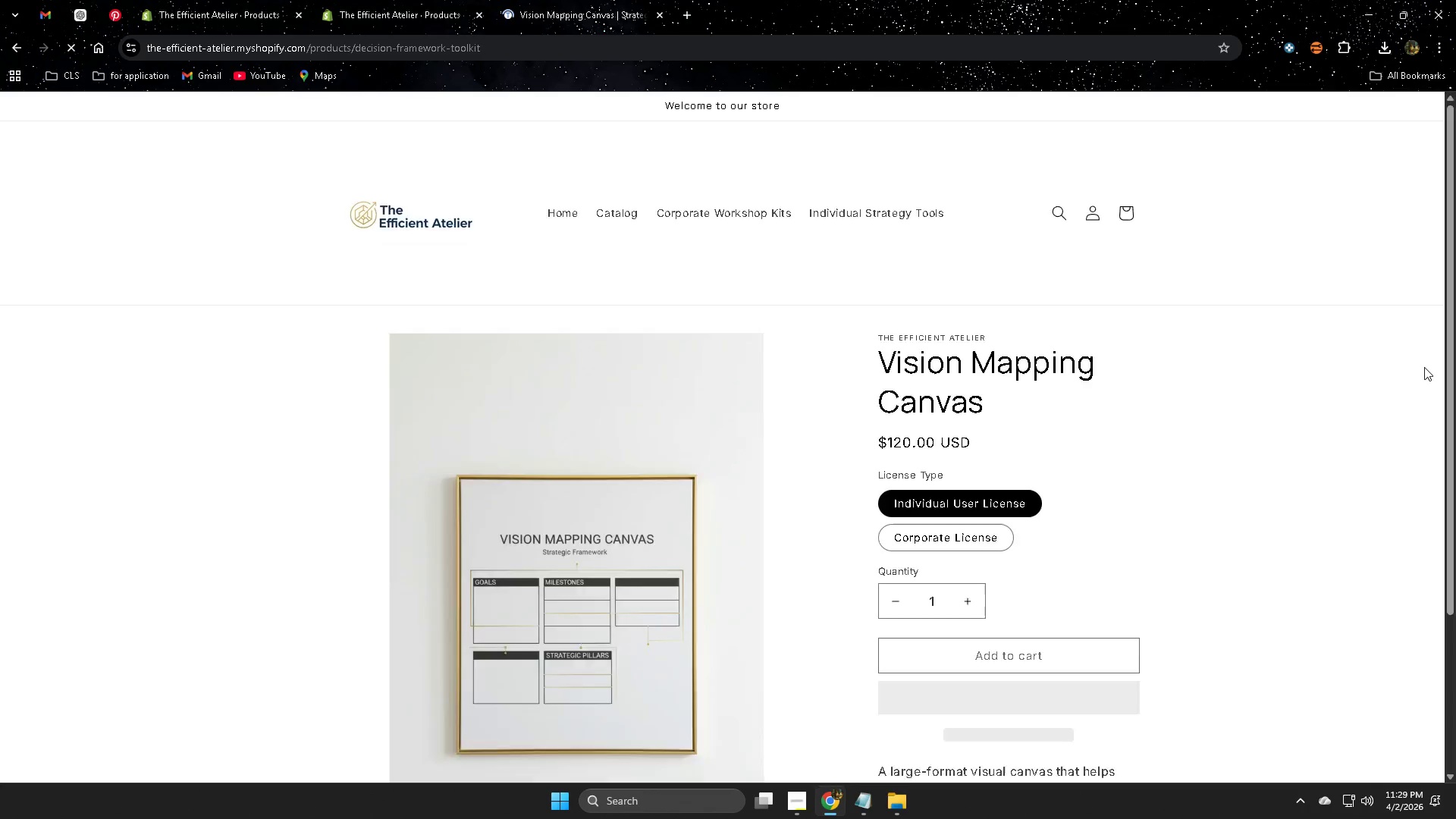 
scroll: coordinate [1424, 367], scroll_direction: down, amount: 5.0
 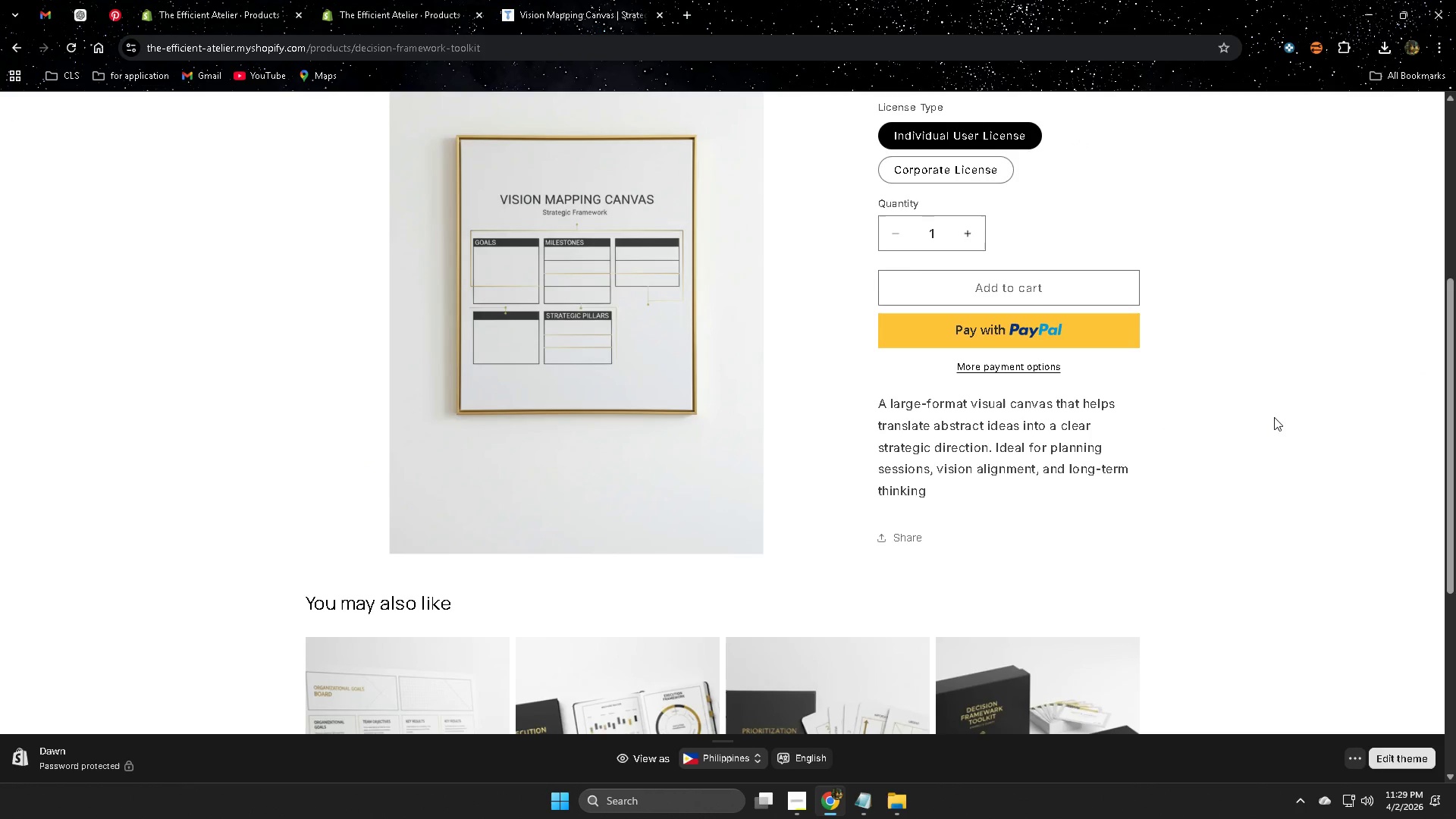 
wait(14.89)
 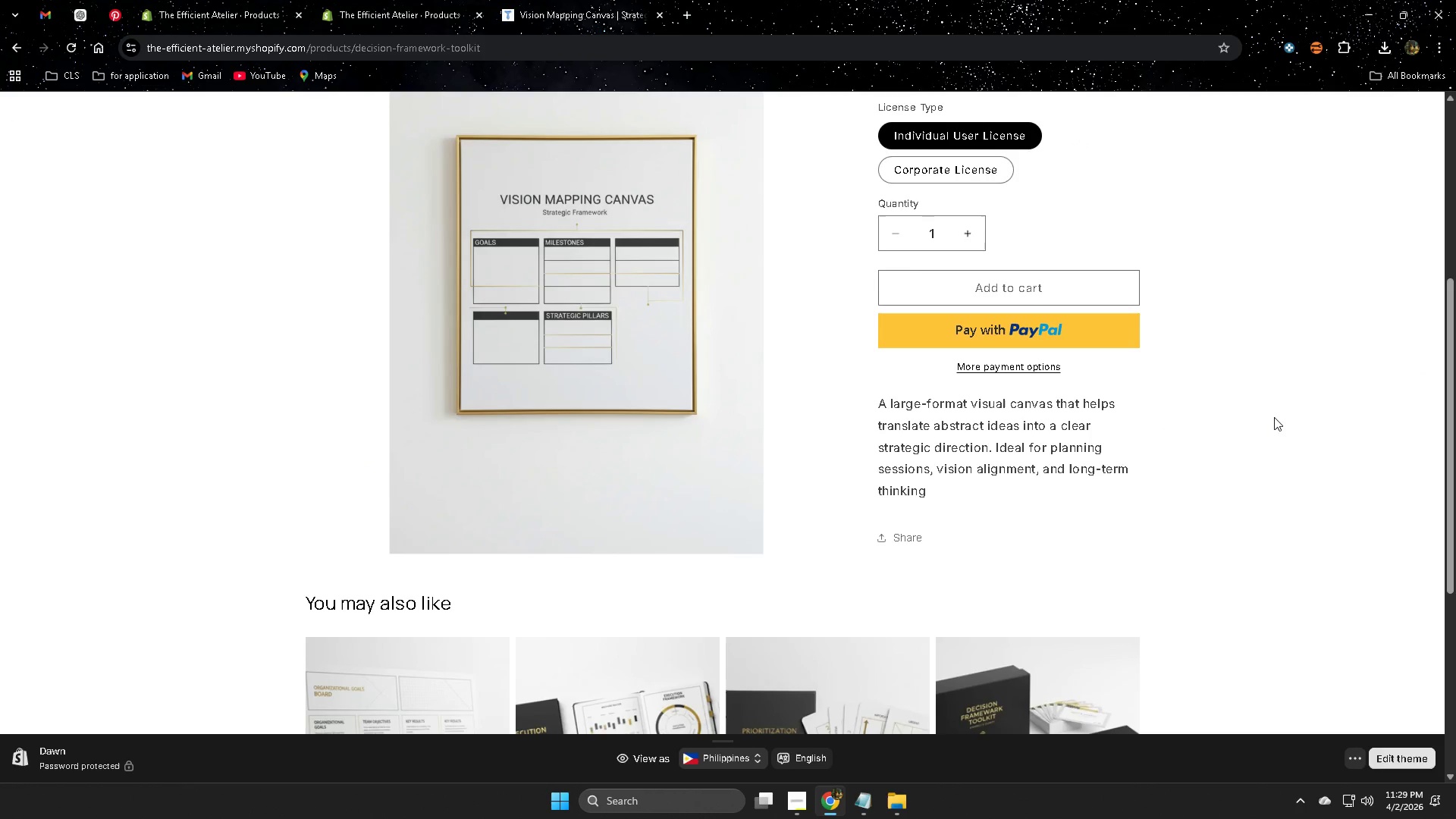 
scroll: coordinate [894, 485], scroll_direction: down, amount: 4.0
 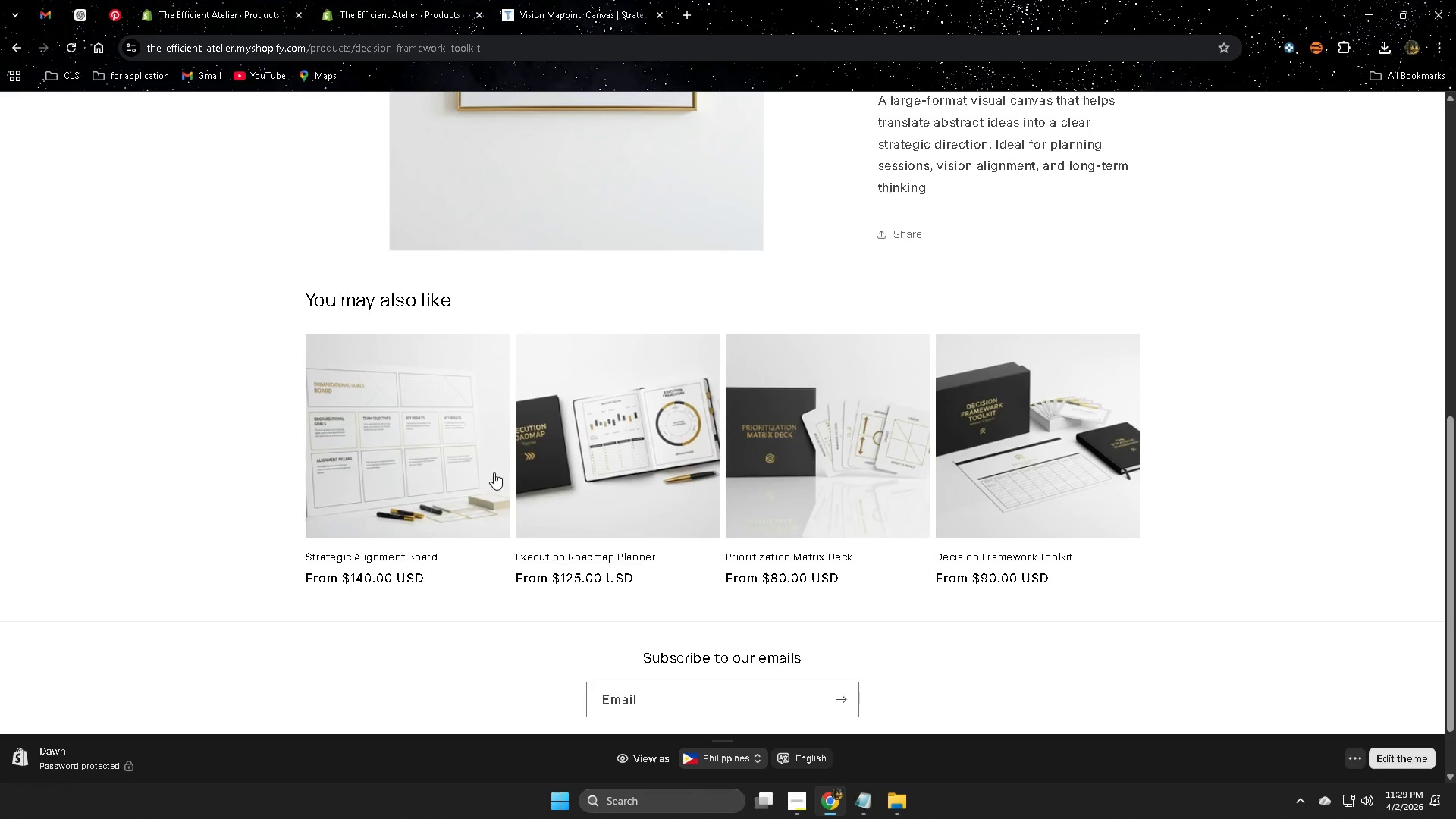 
left_click([410, 438])
 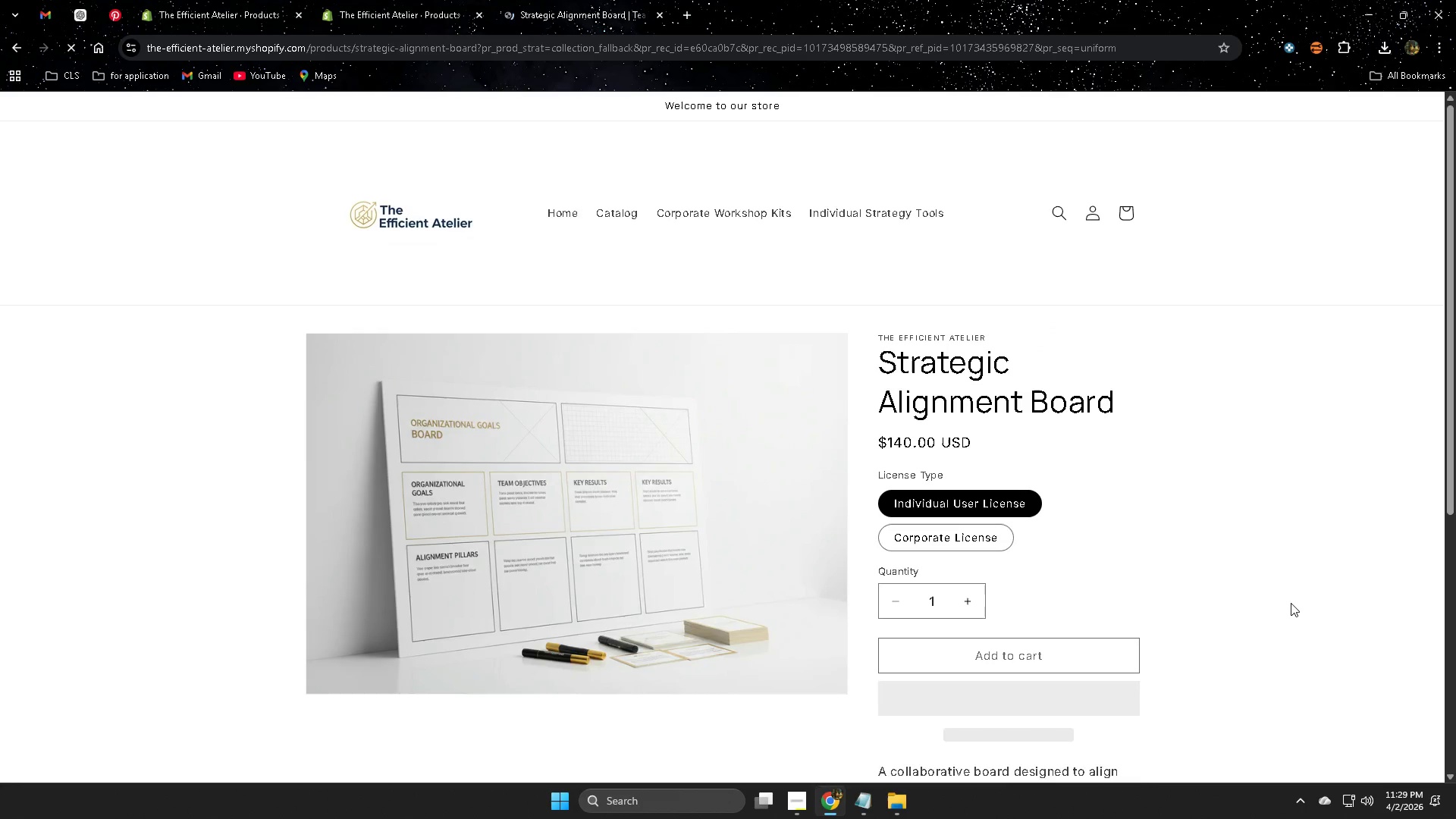 
scroll: coordinate [1278, 601], scroll_direction: down, amount: 1.0
 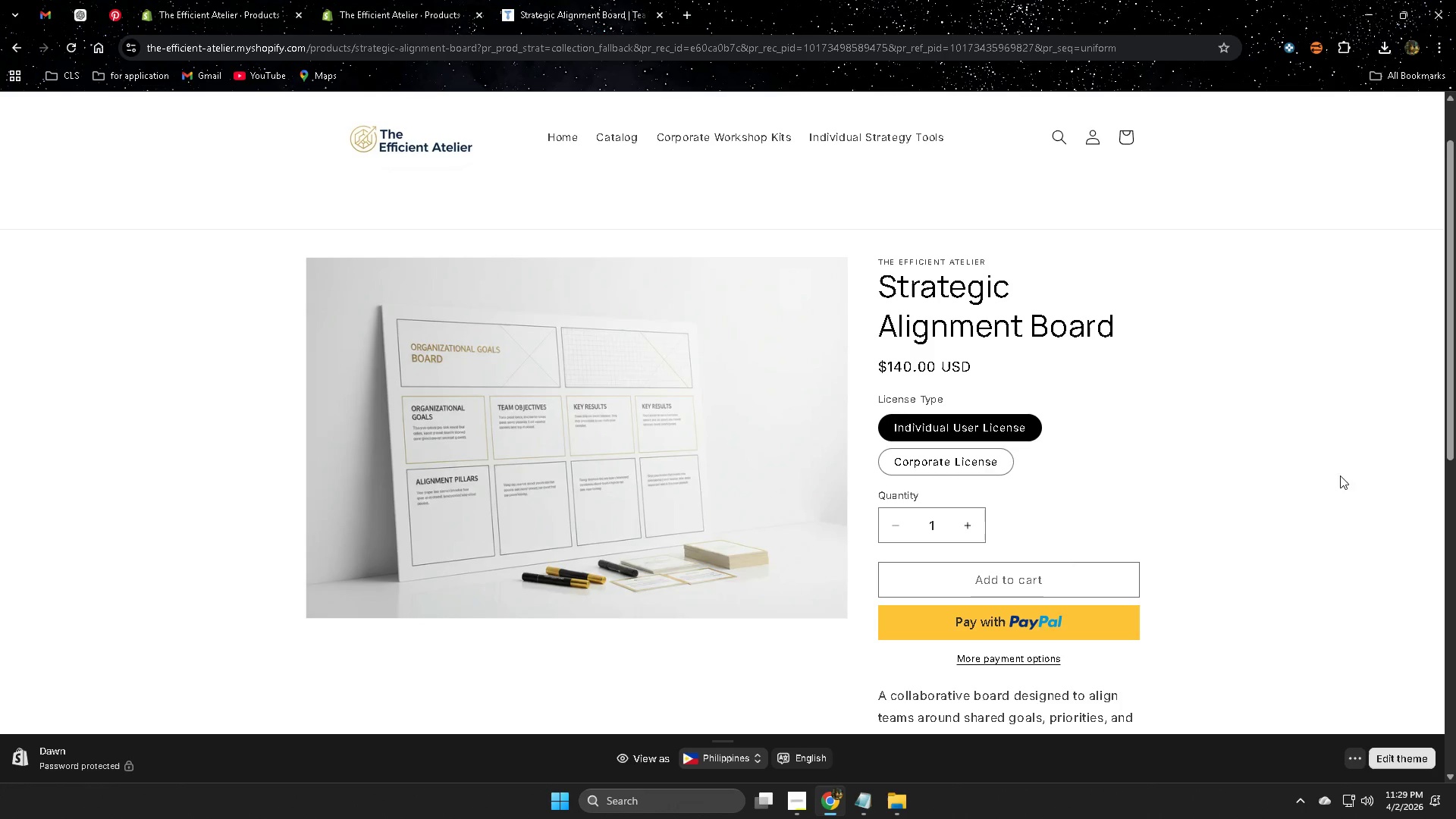 
left_click([938, 460])
 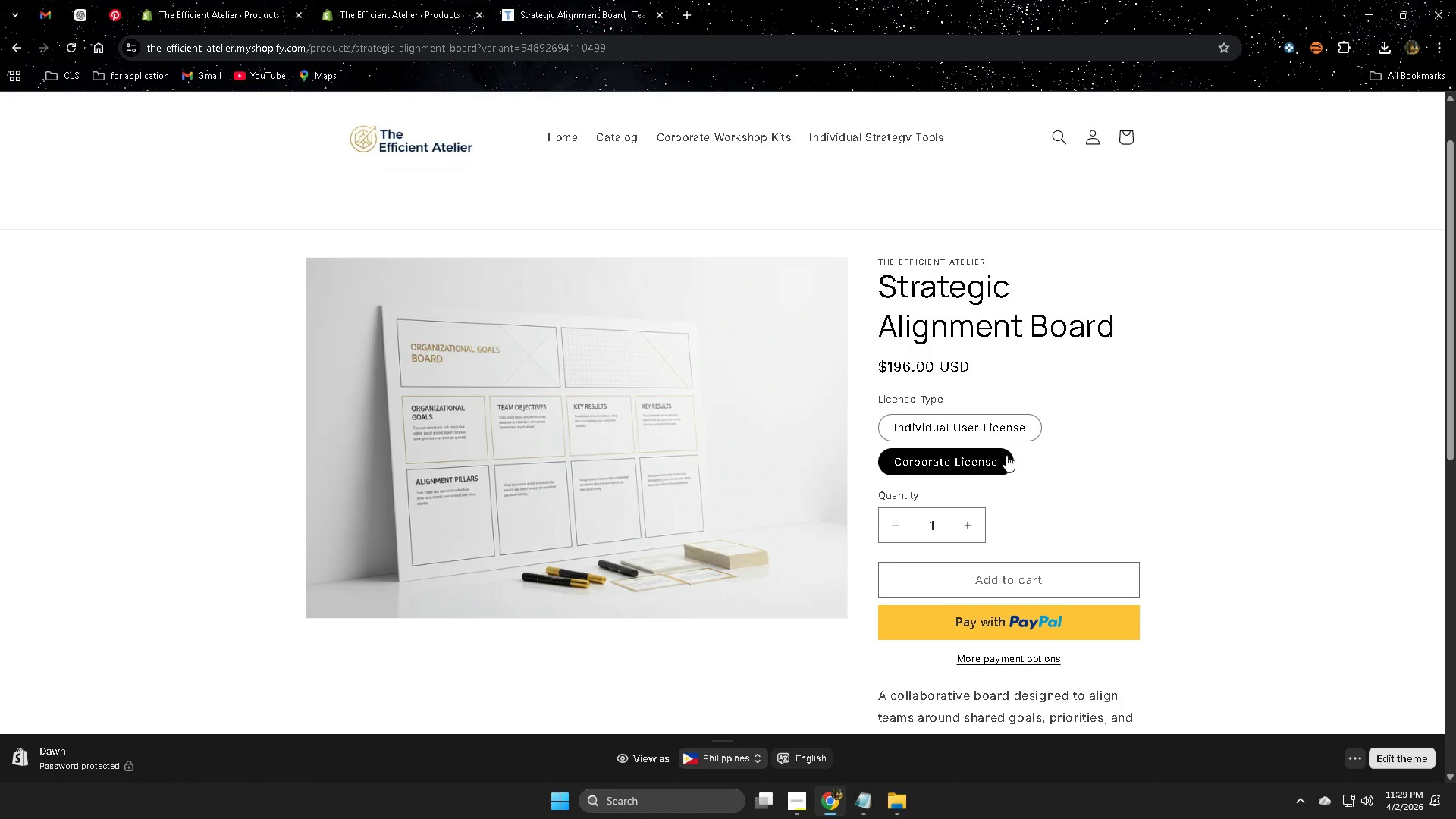 
left_click([962, 425])
 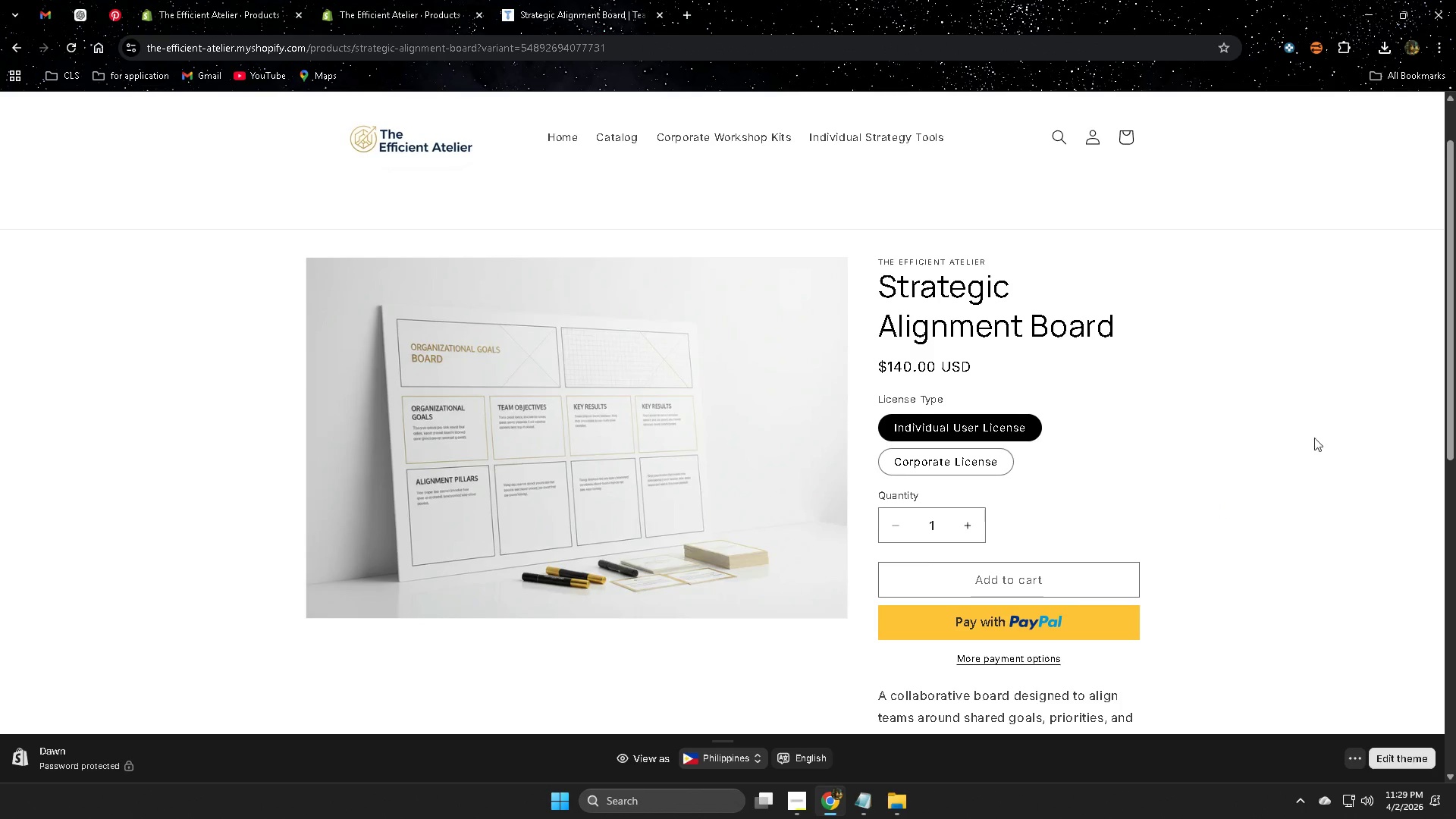 
left_click([930, 472])
 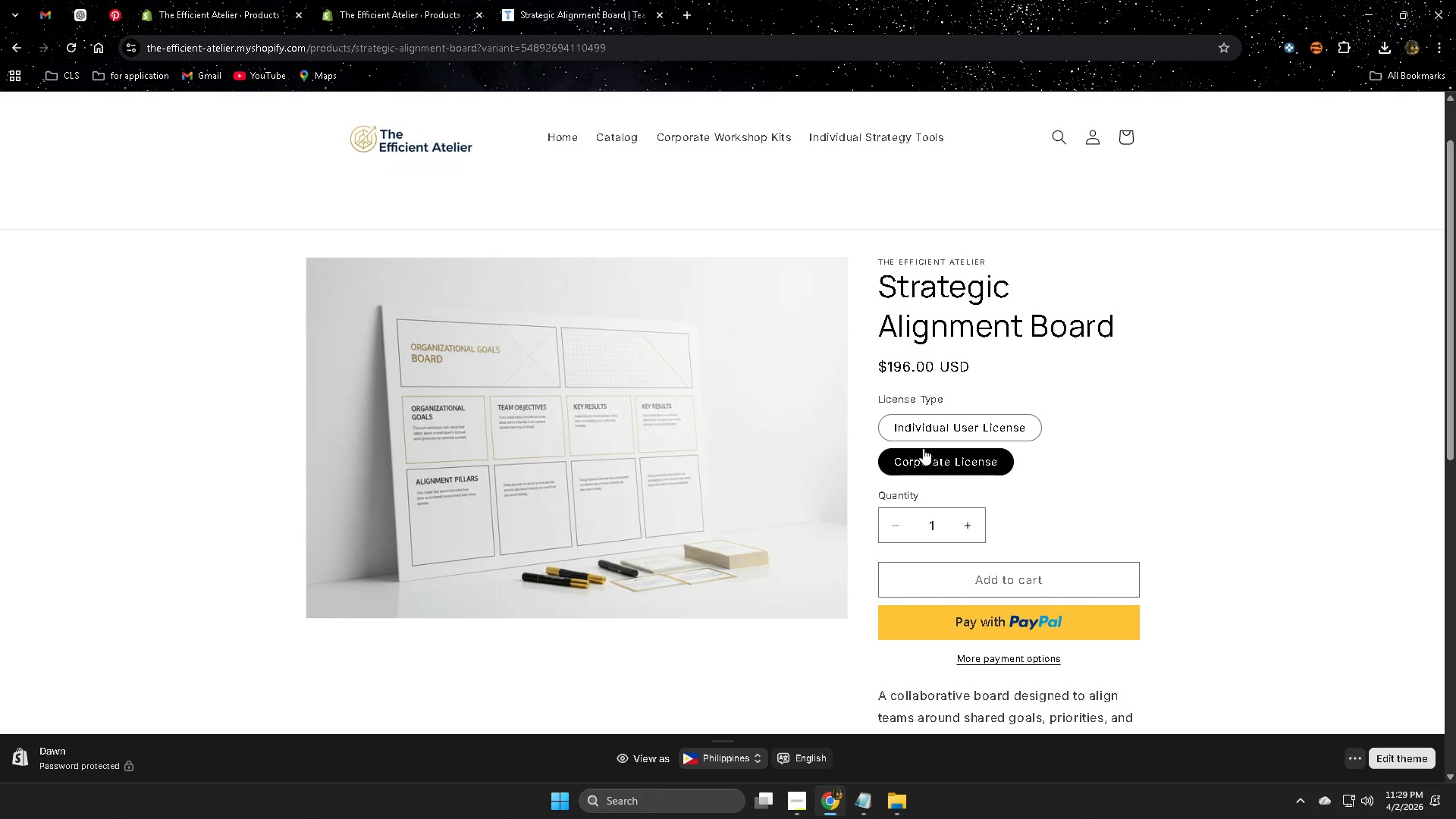 
left_click([926, 434])
 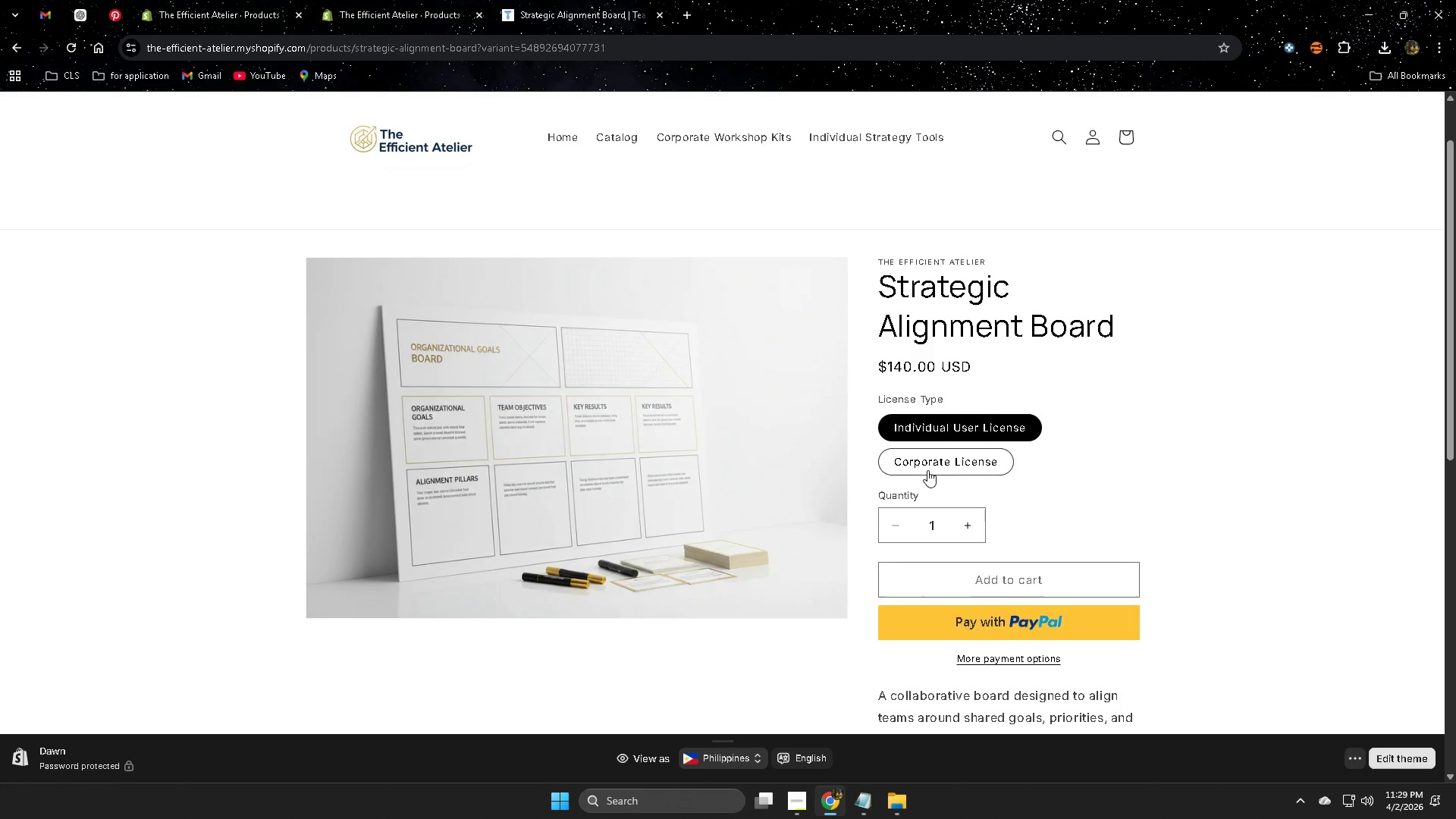 
left_click([927, 470])
 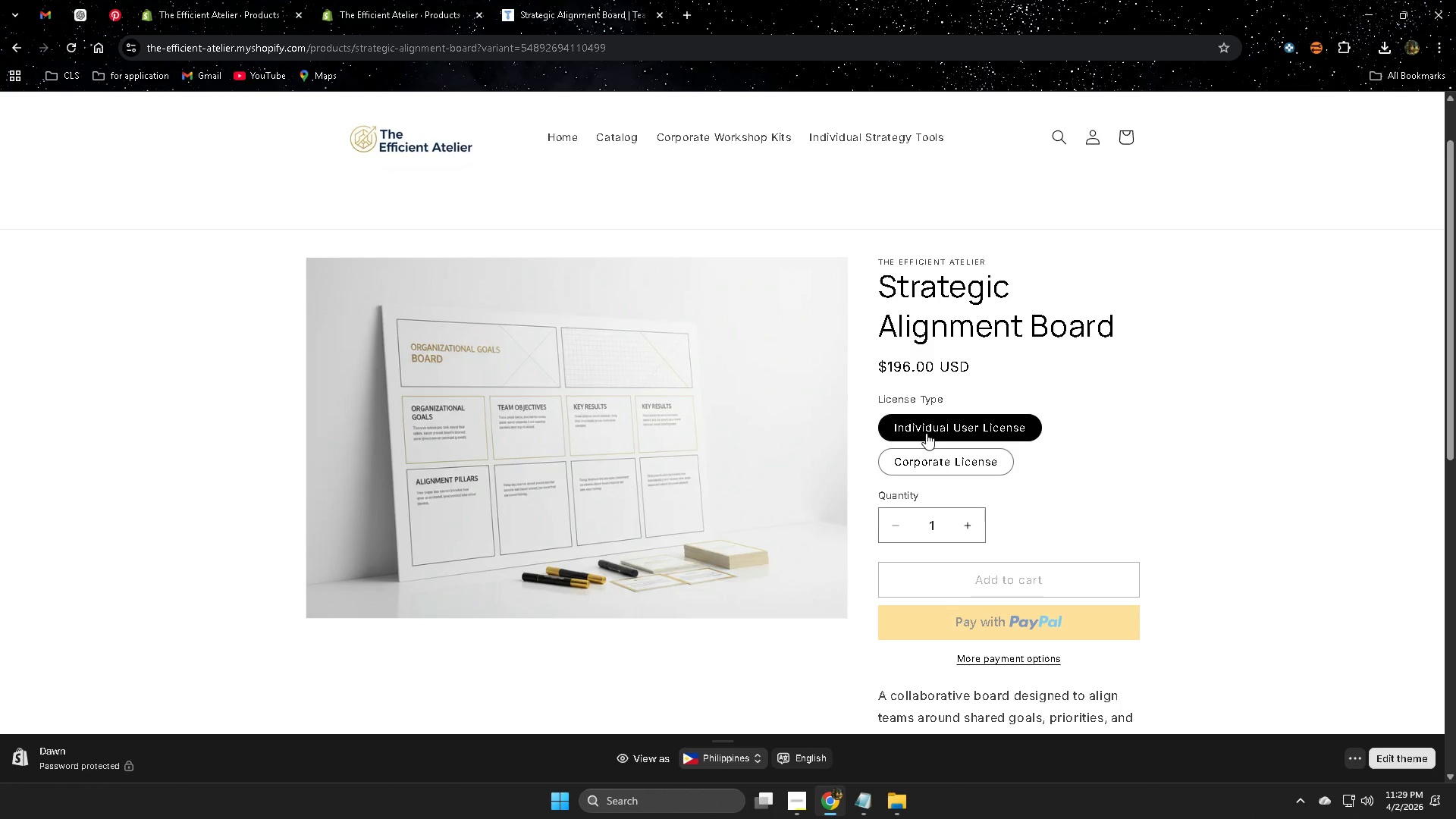 
scroll: coordinate [1385, 409], scroll_direction: down, amount: 7.0
 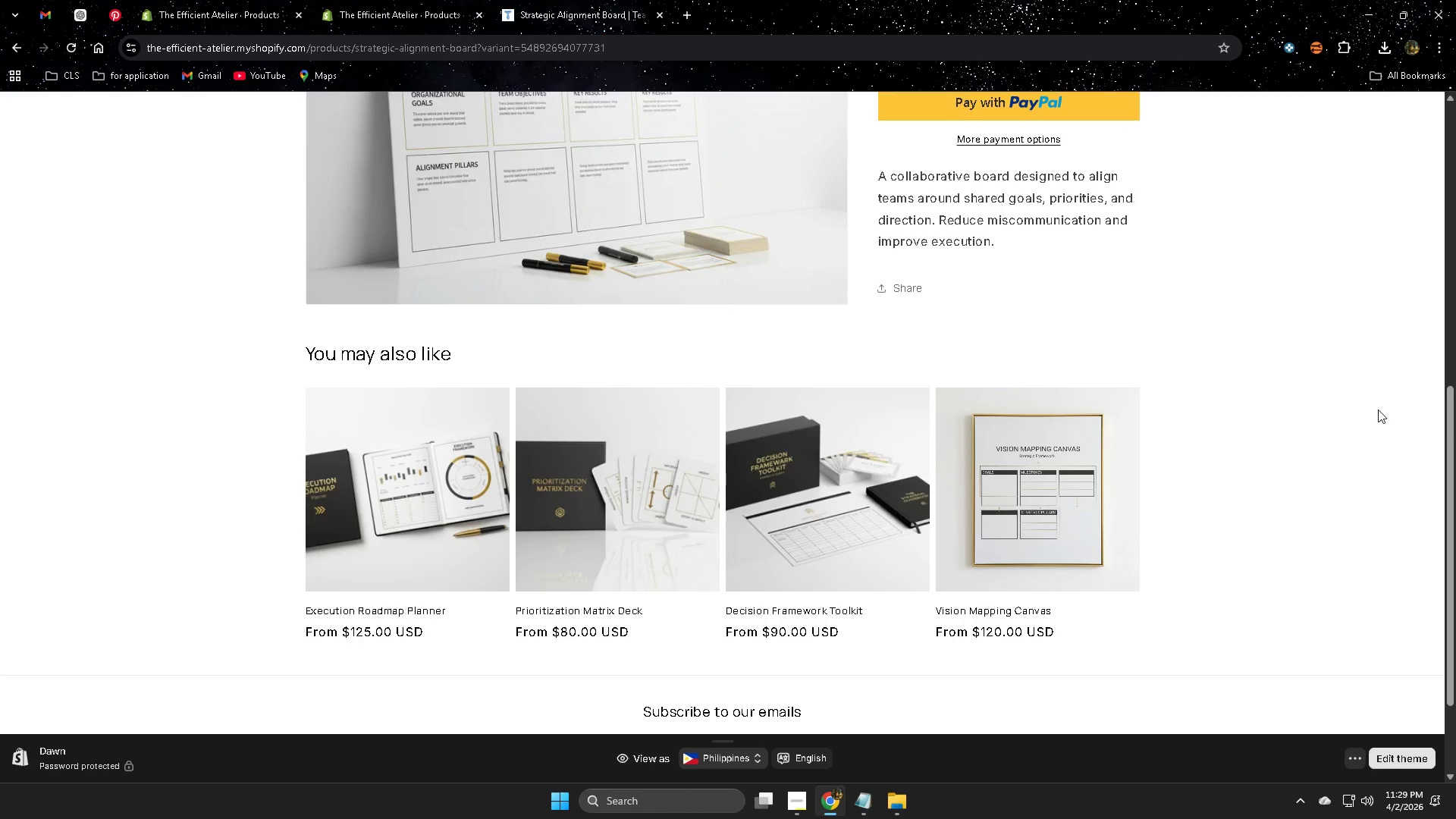 
scroll: coordinate [1339, 416], scroll_direction: up, amount: 8.0
 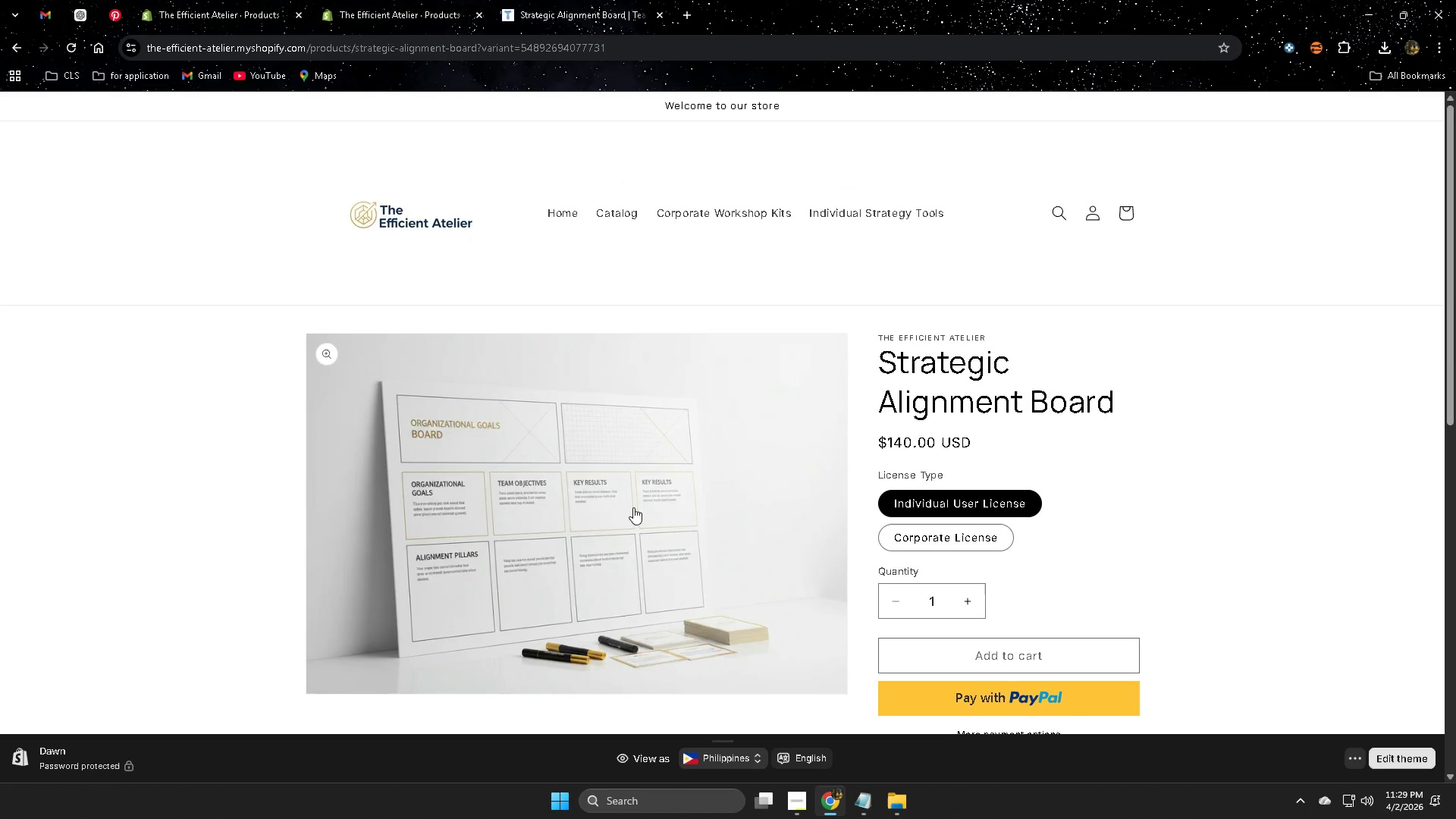 
left_click([545, 504])
 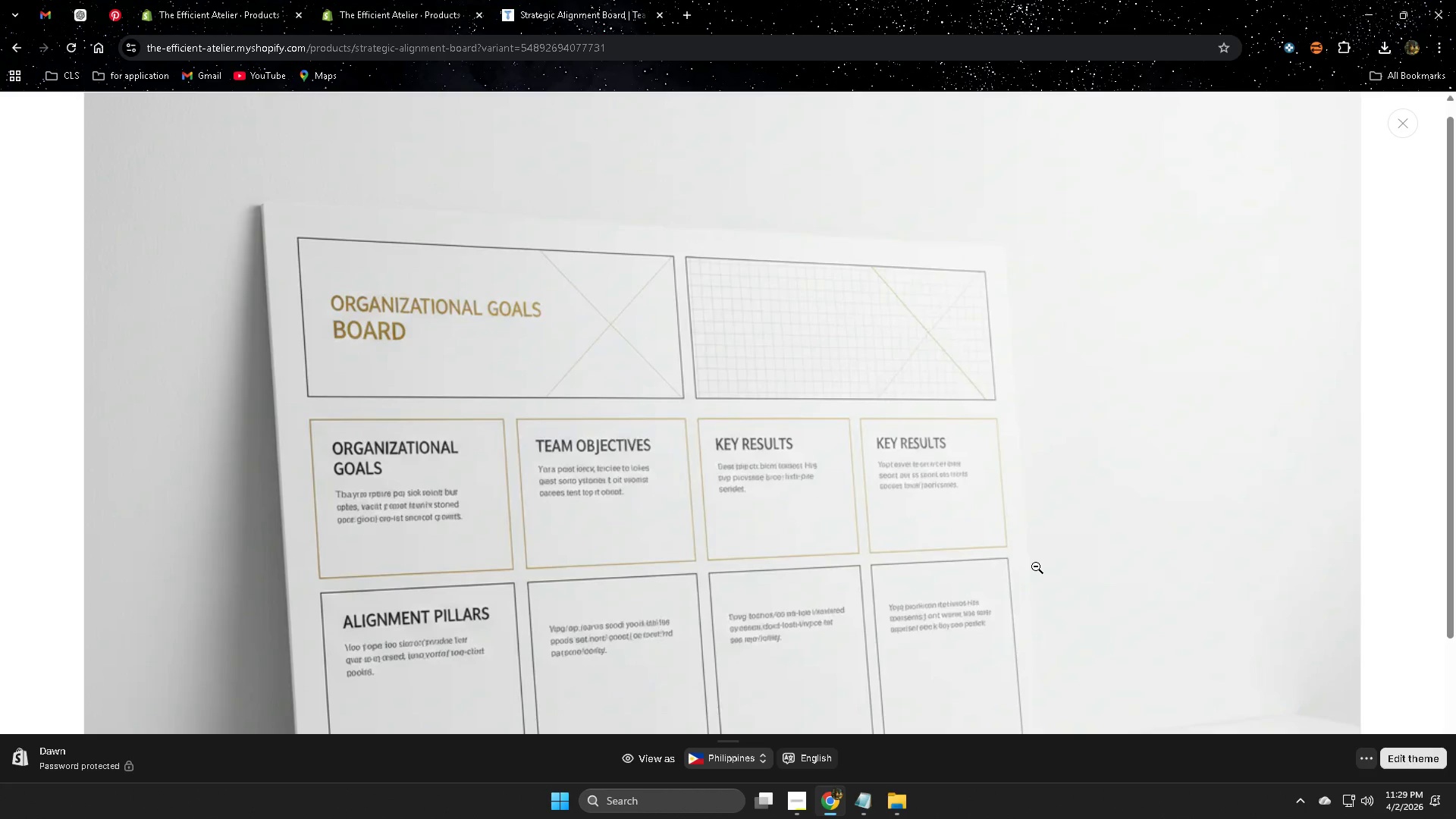 
scroll: coordinate [1035, 566], scroll_direction: down, amount: 1.0
 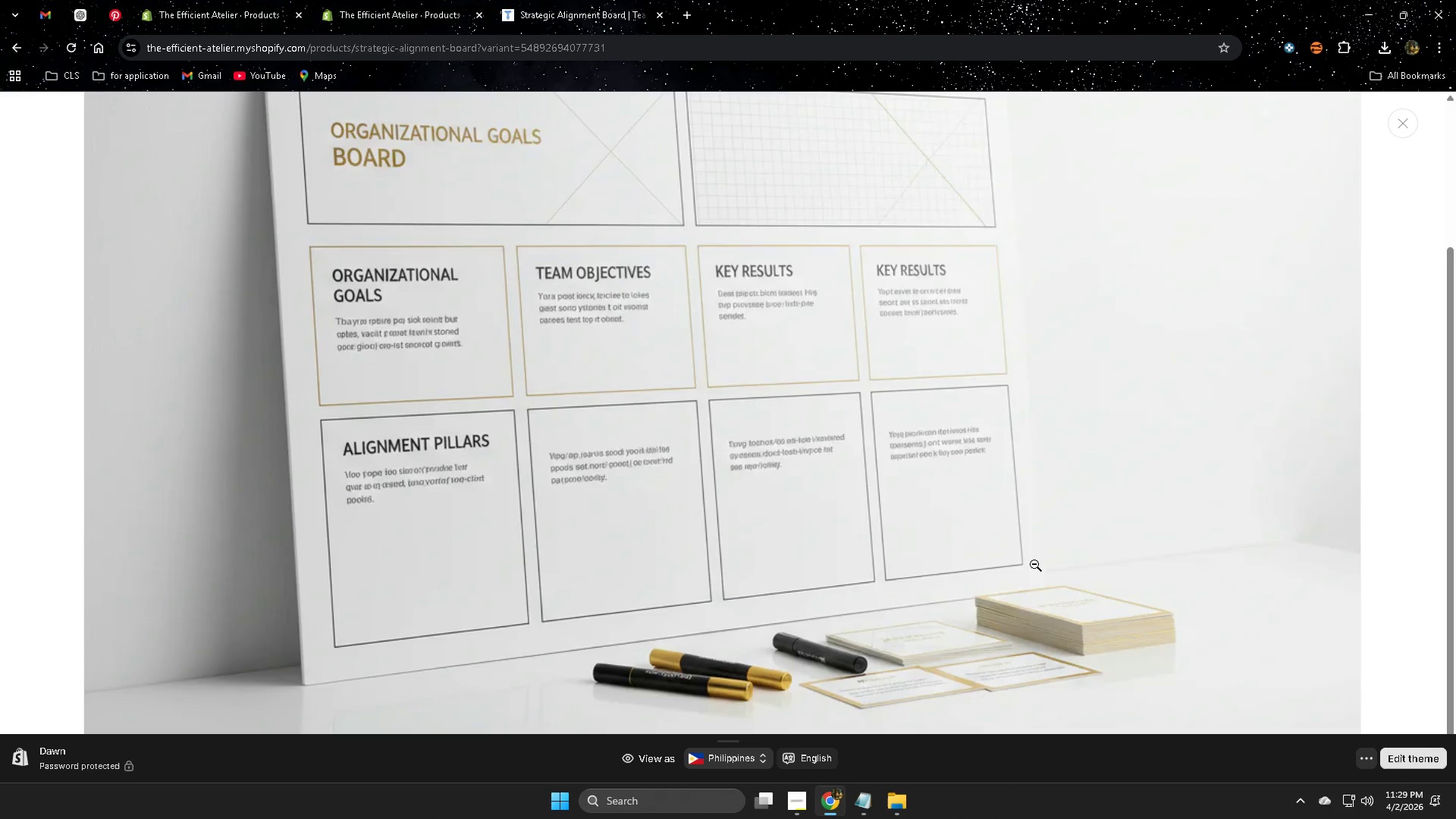 
key(Escape)
 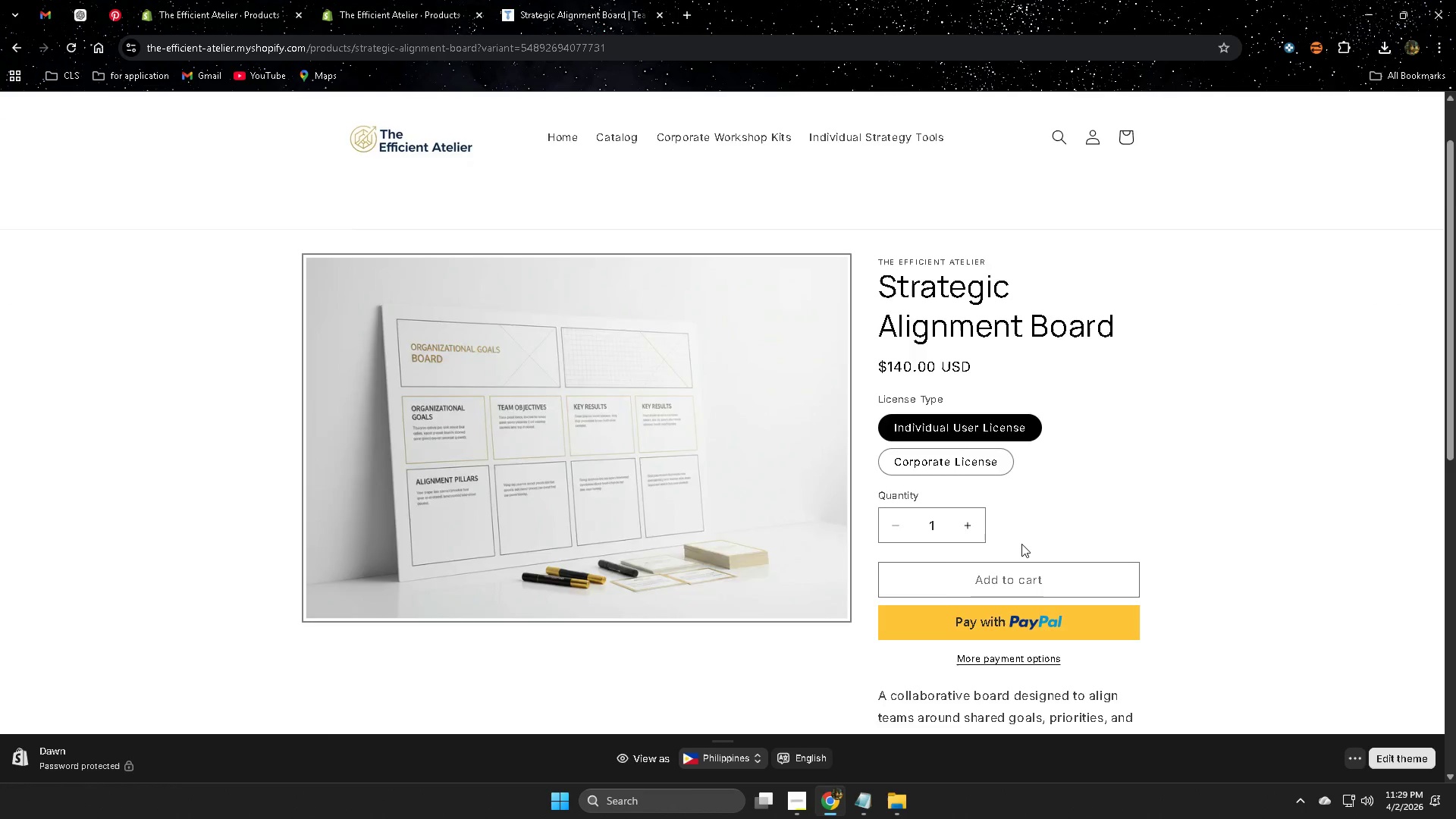 
scroll: coordinate [1163, 561], scroll_direction: down, amount: 10.0
 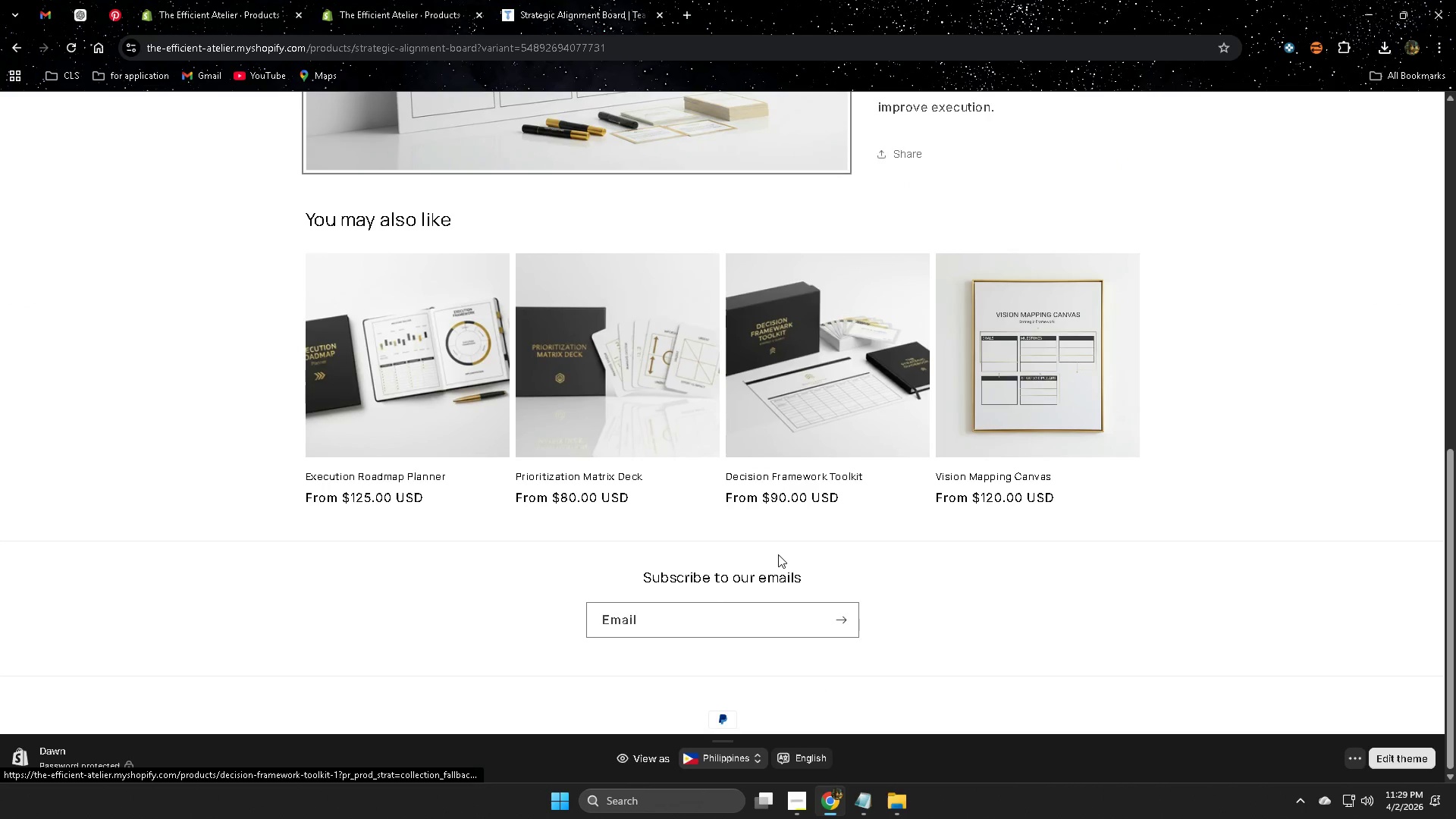 
left_click([557, 347])
 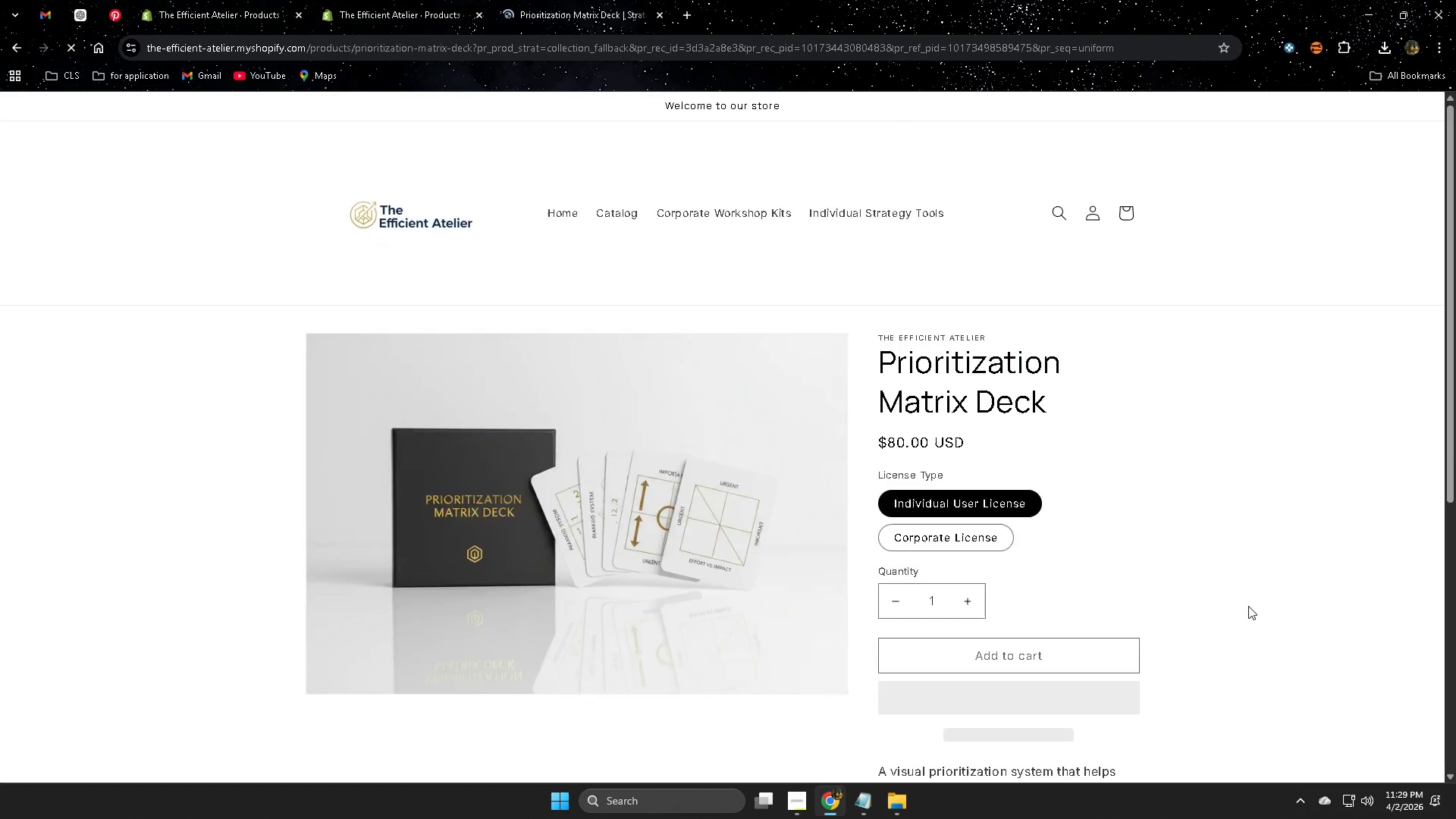 
scroll: coordinate [1241, 606], scroll_direction: down, amount: 2.0
 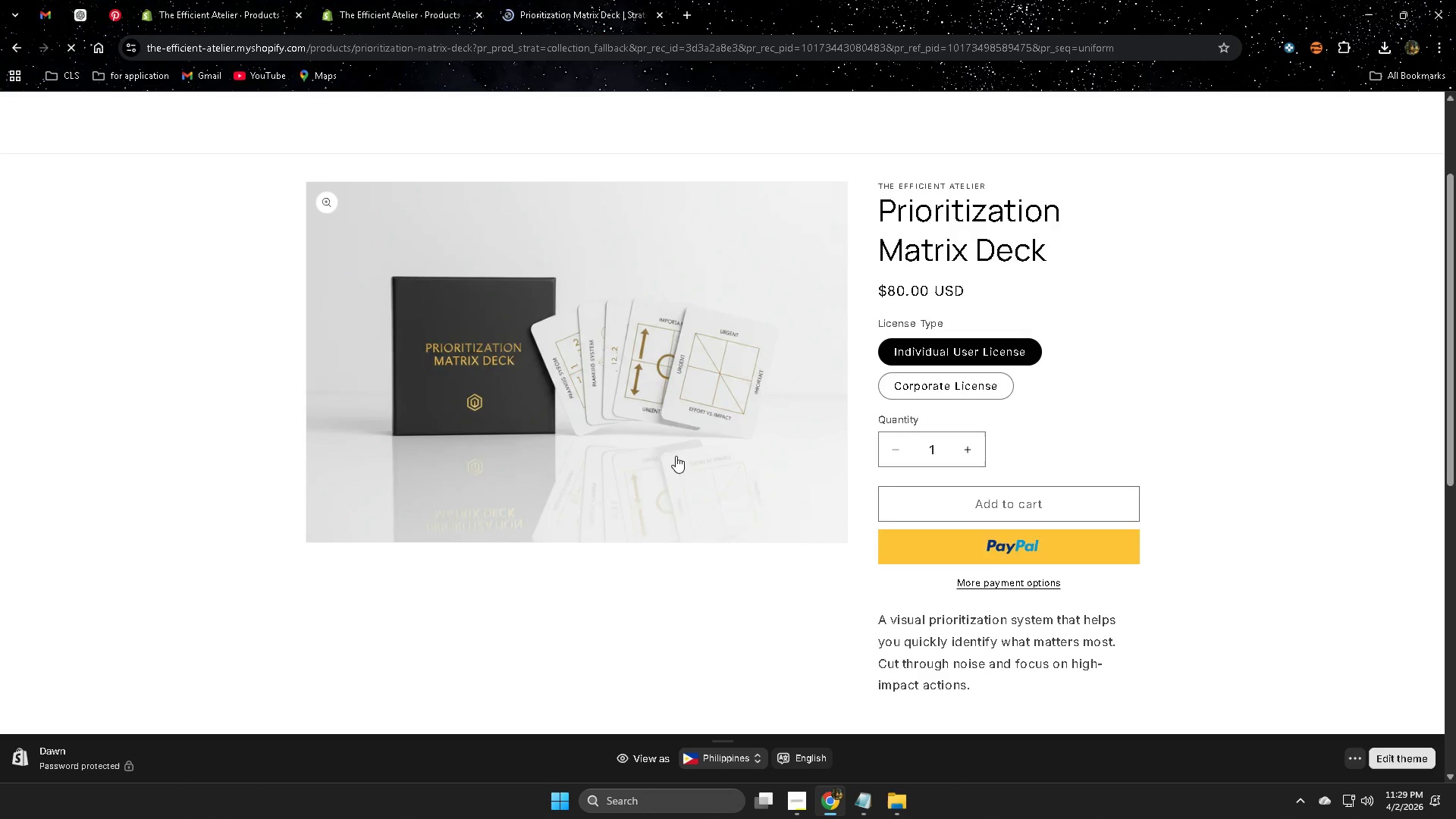 
left_click([582, 415])
 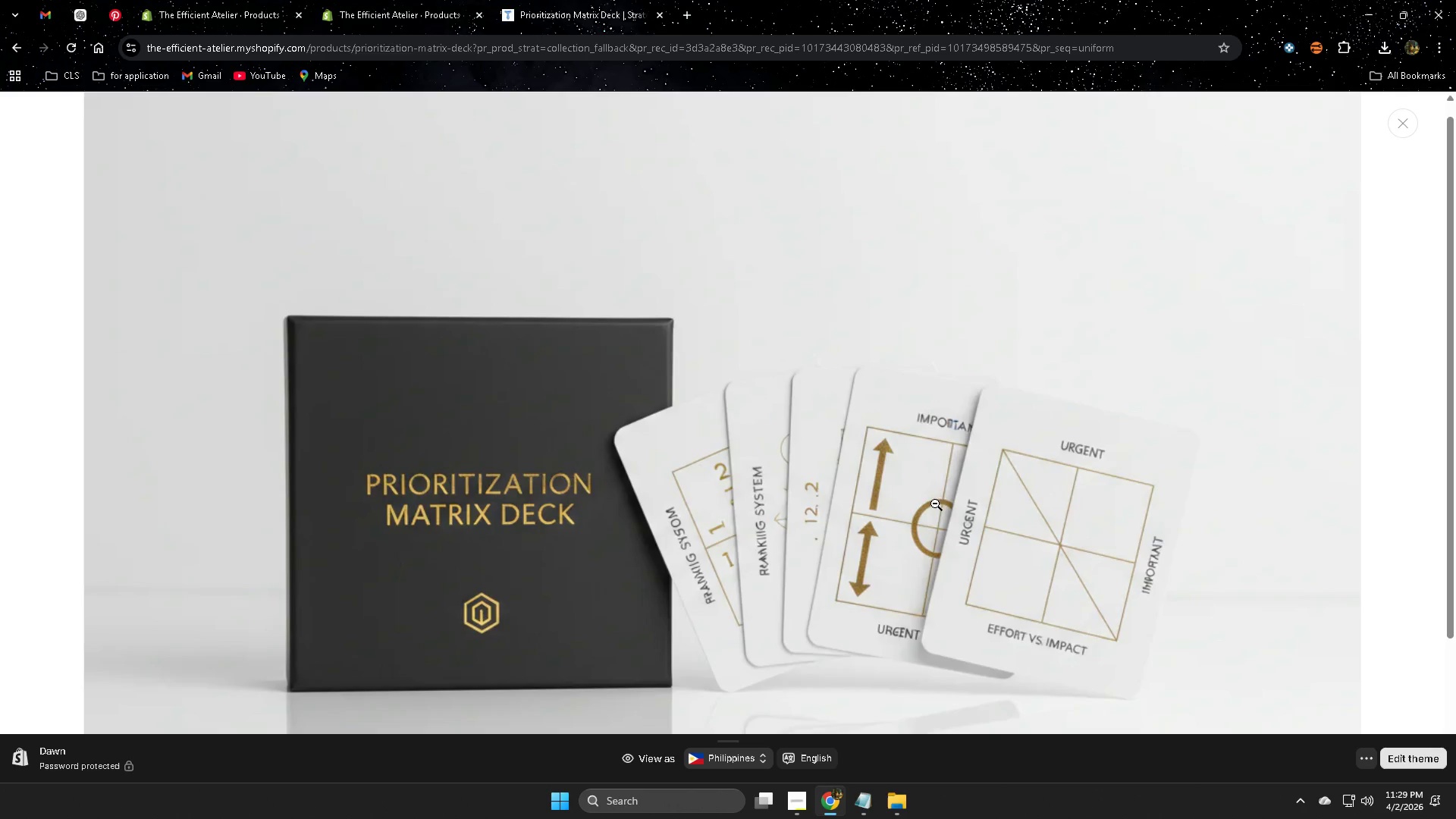 
scroll: coordinate [921, 511], scroll_direction: down, amount: 3.0
 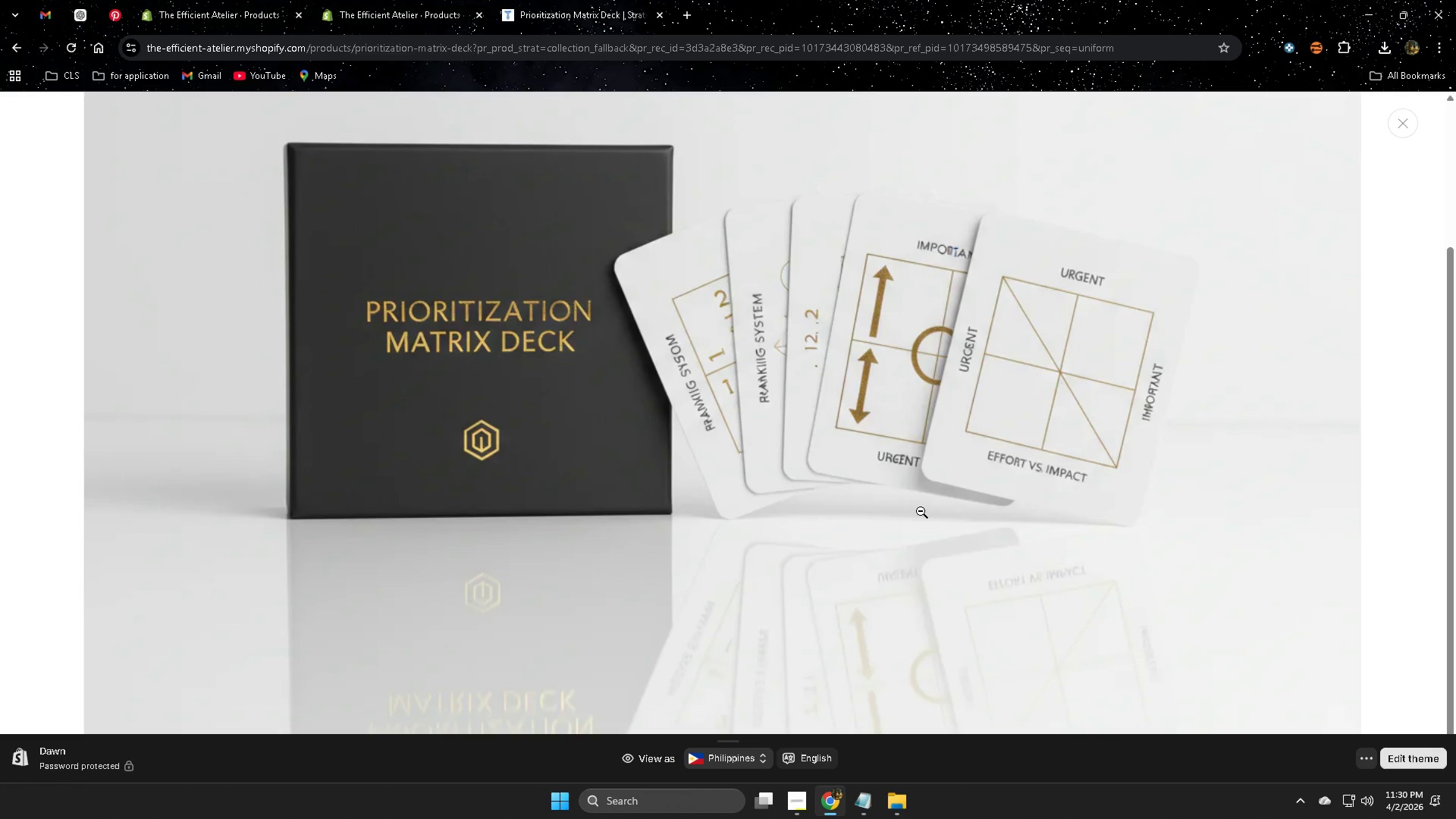 
key(Escape)
 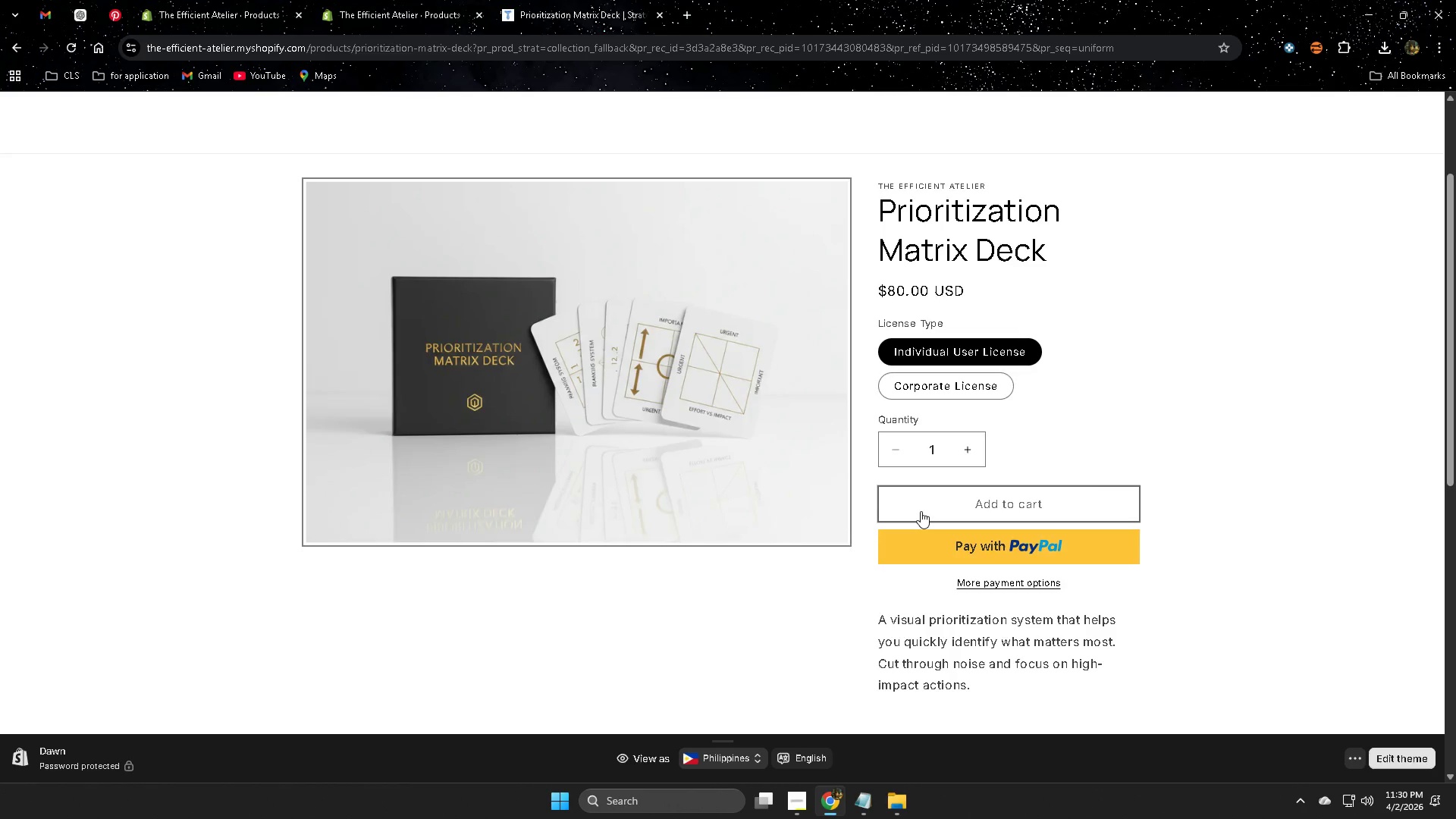 
scroll: coordinate [921, 511], scroll_direction: down, amount: 3.0
 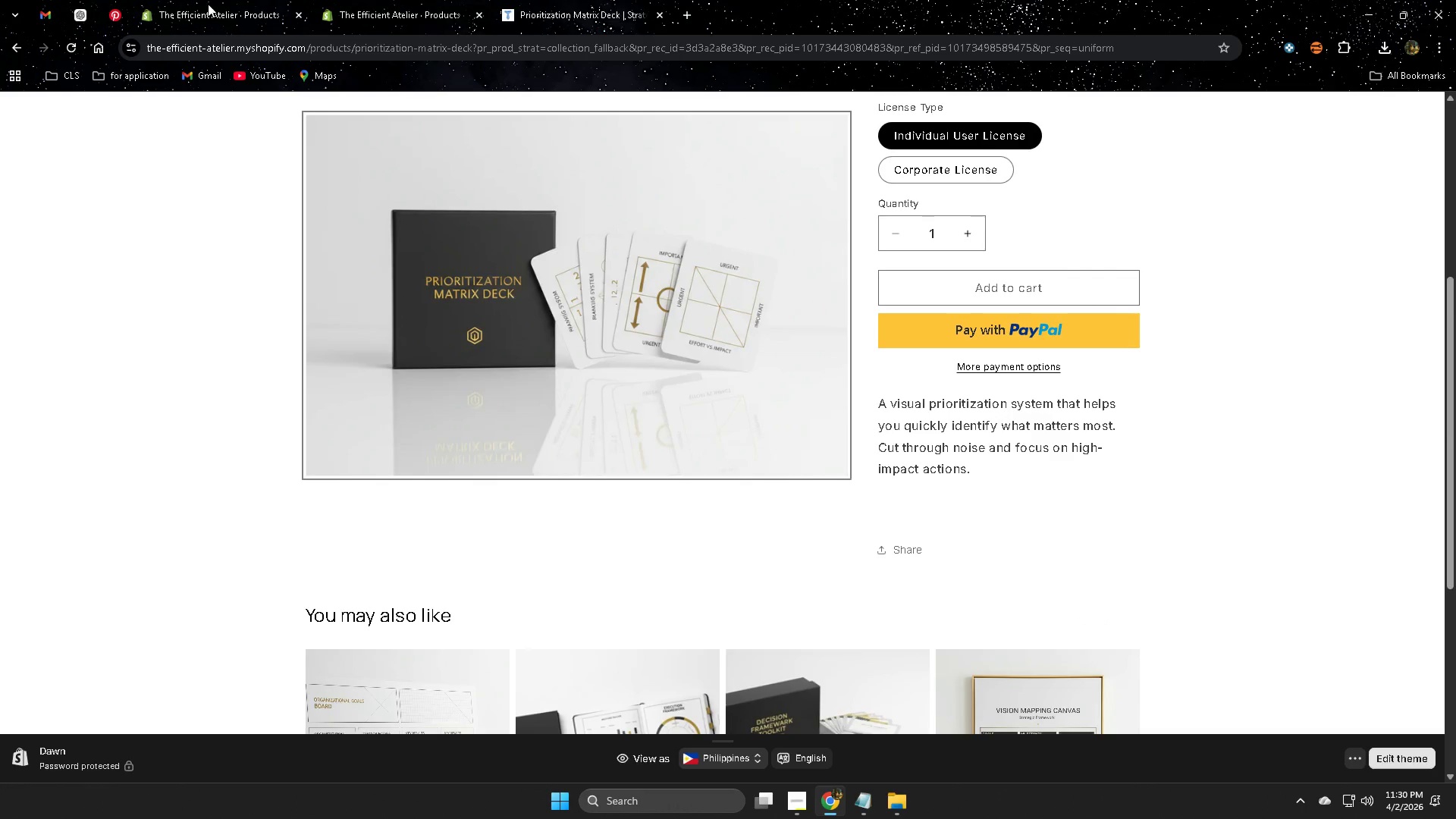 
left_click([591, 10])
 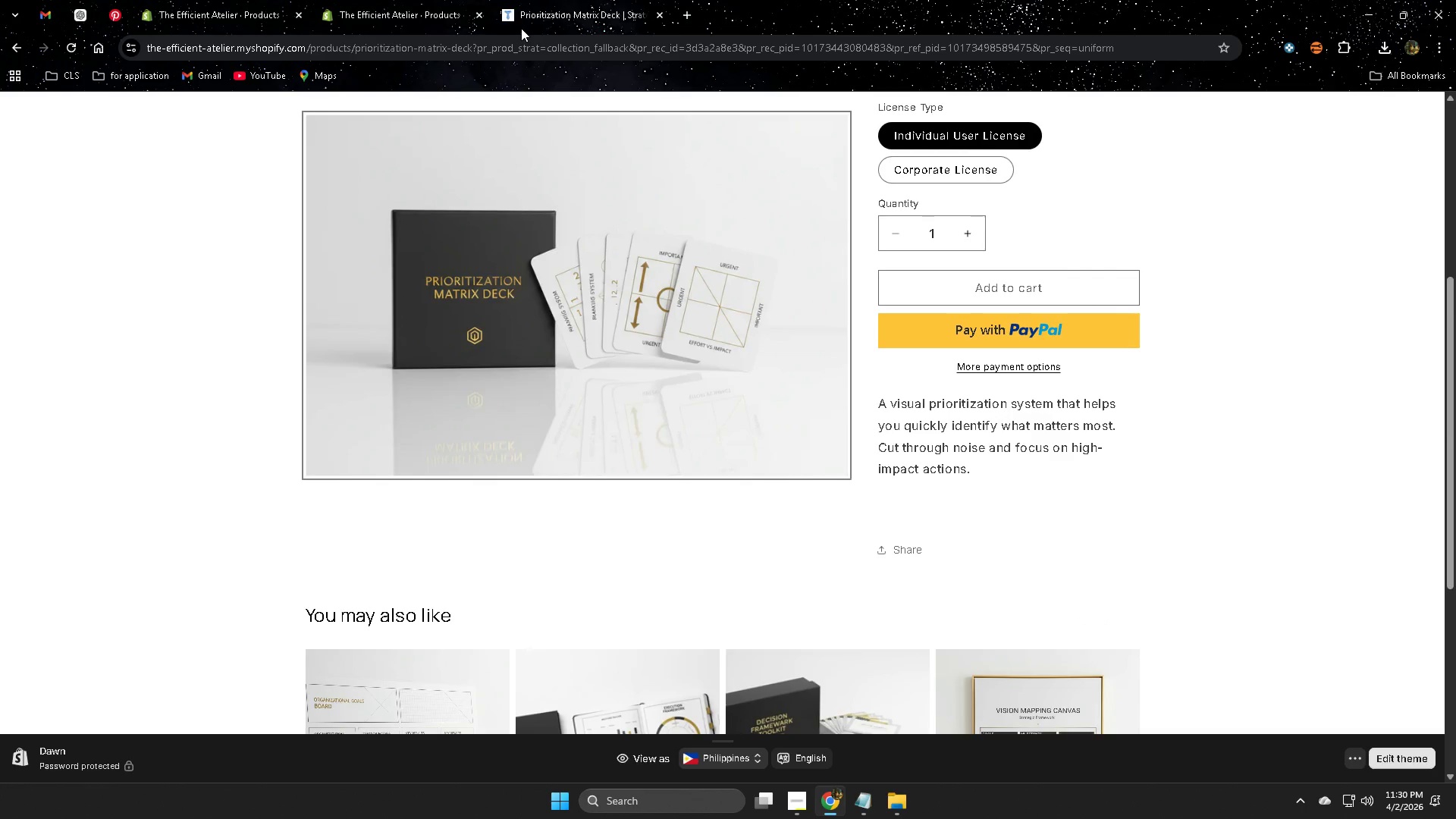 
wait(14.64)
 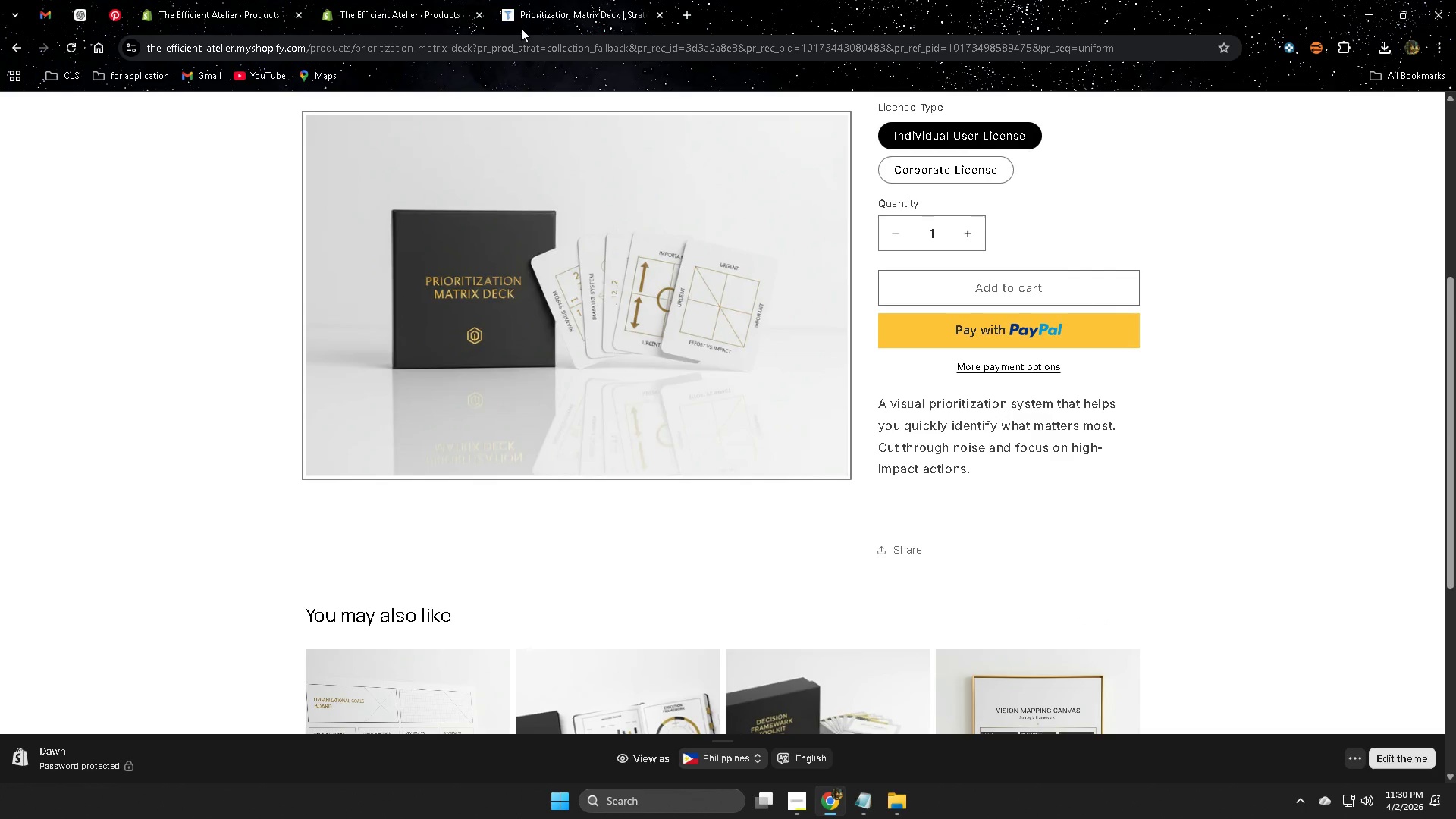 
left_click([793, 726])